 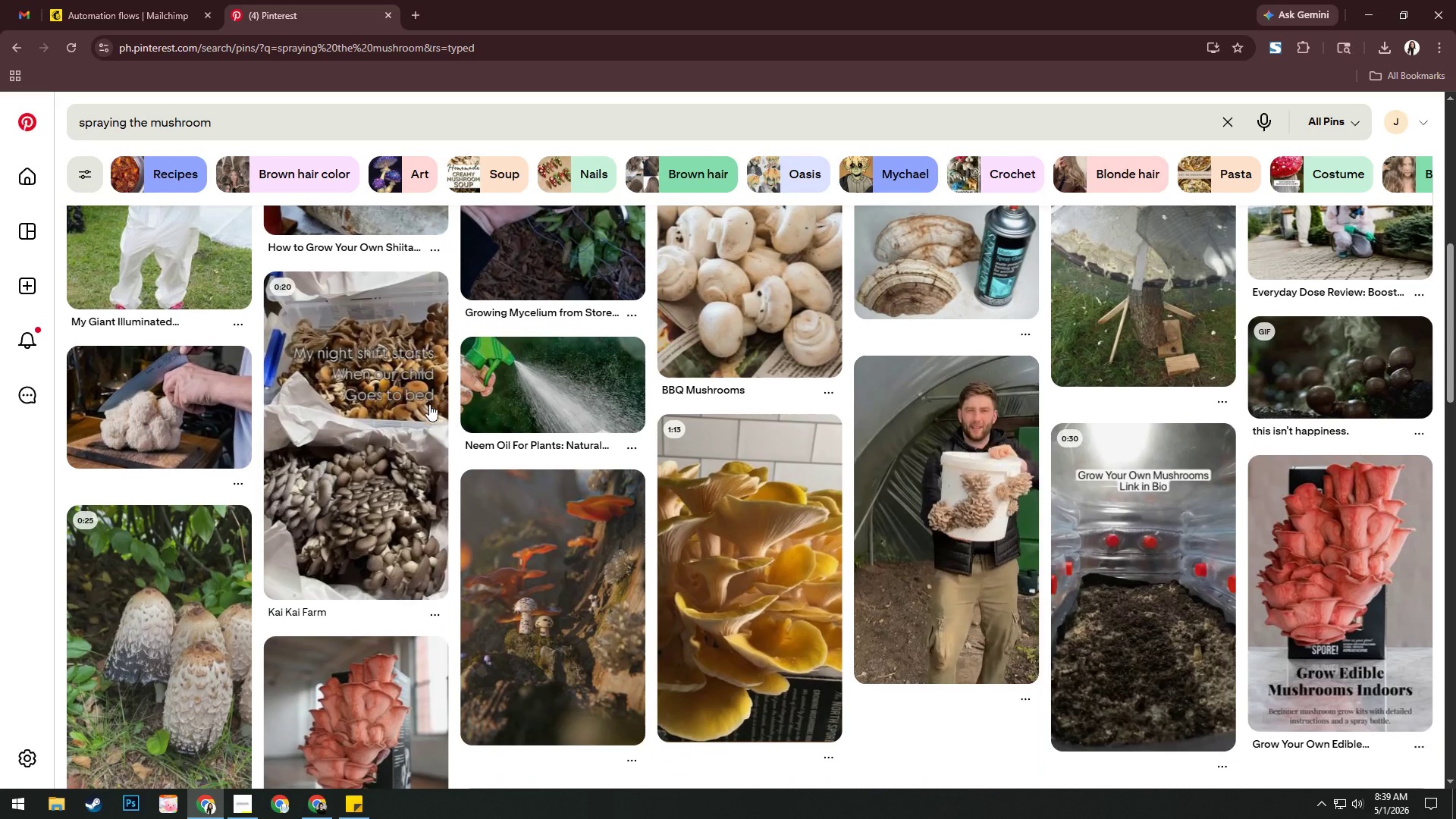 
scroll: coordinate [450, 400], scroll_direction: down, amount: 21.0
 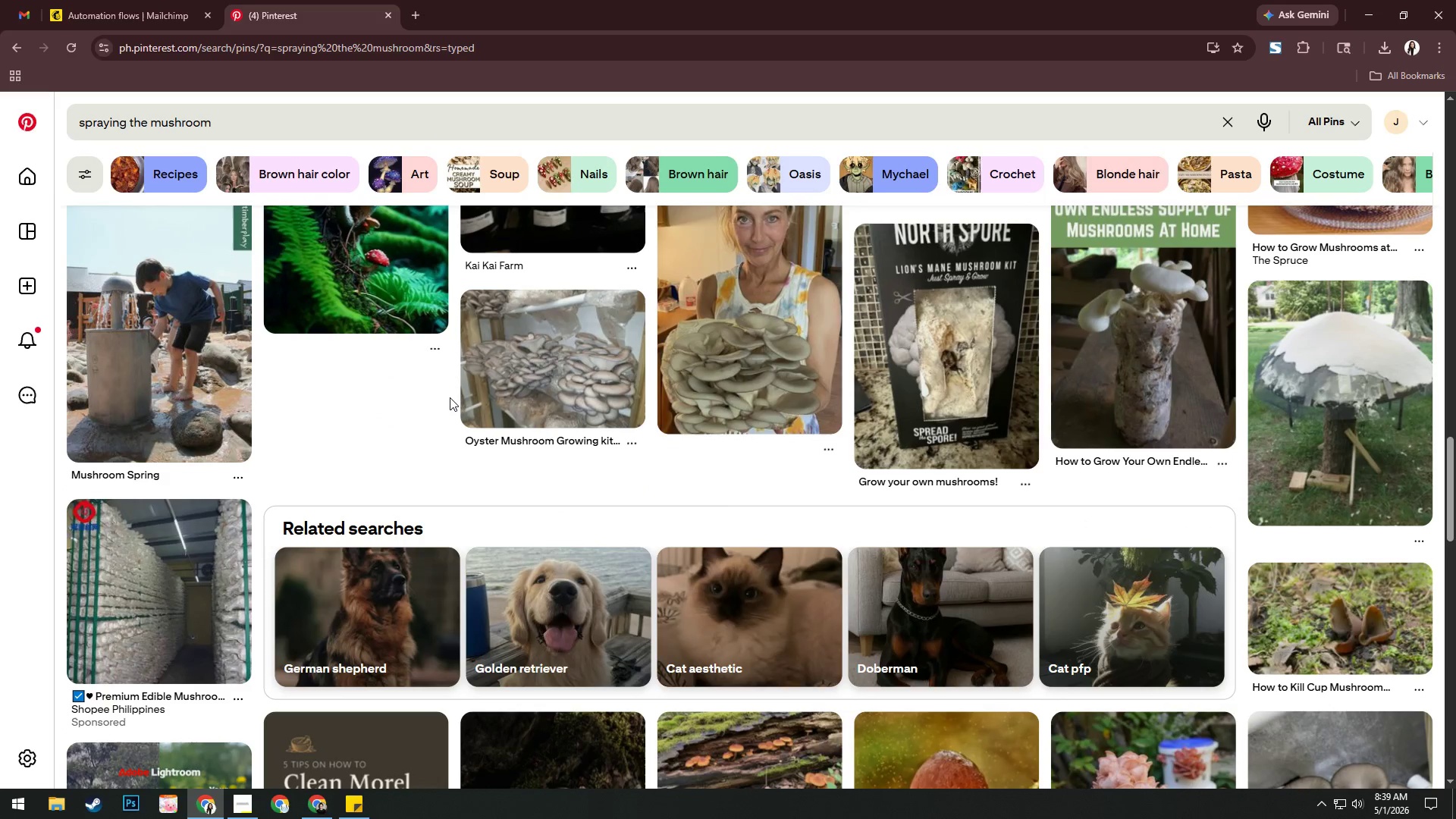 
scroll: coordinate [342, 299], scroll_direction: up, amount: 33.0
 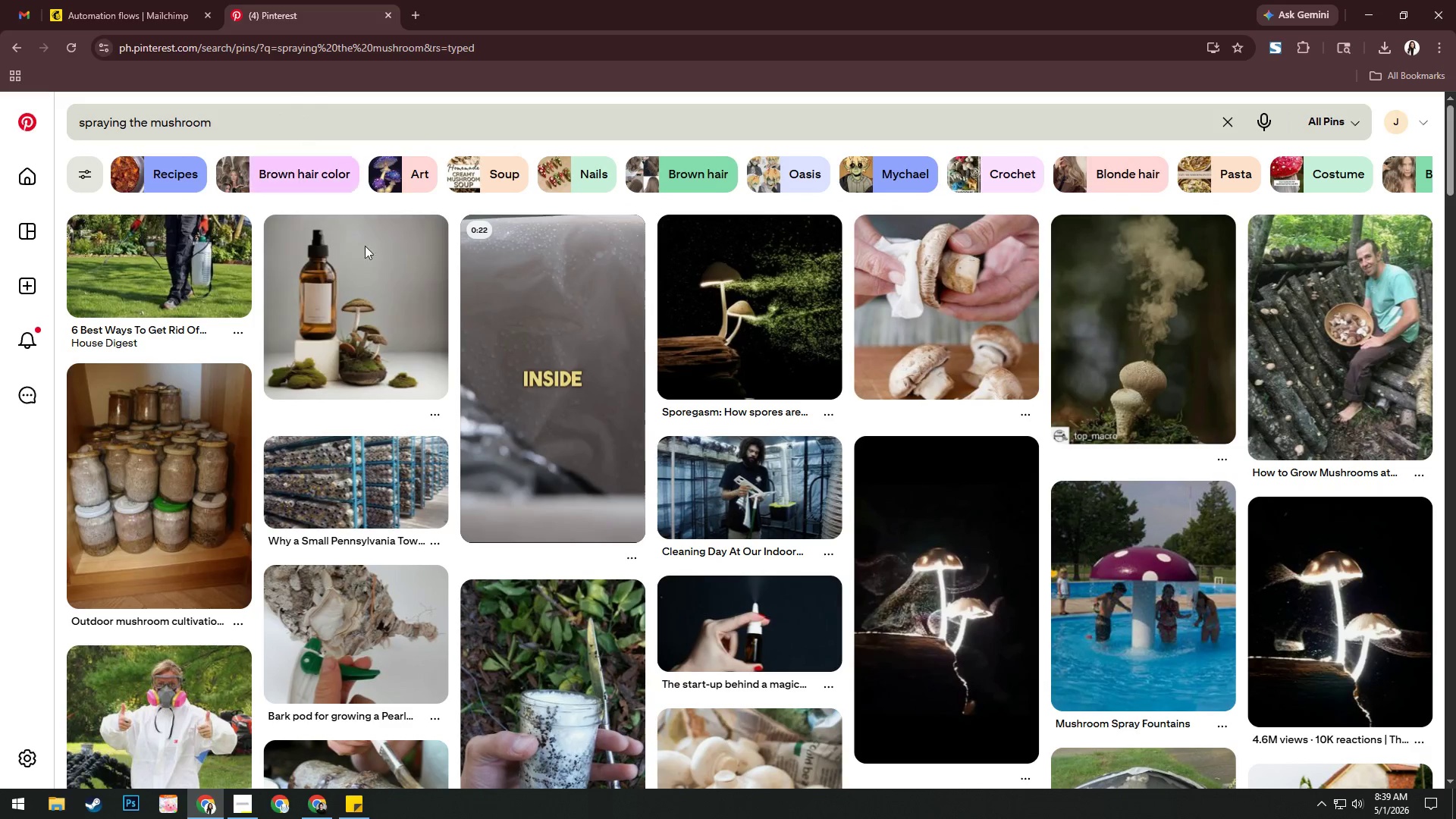 
scroll: coordinate [388, 327], scroll_direction: down, amount: 1.0
 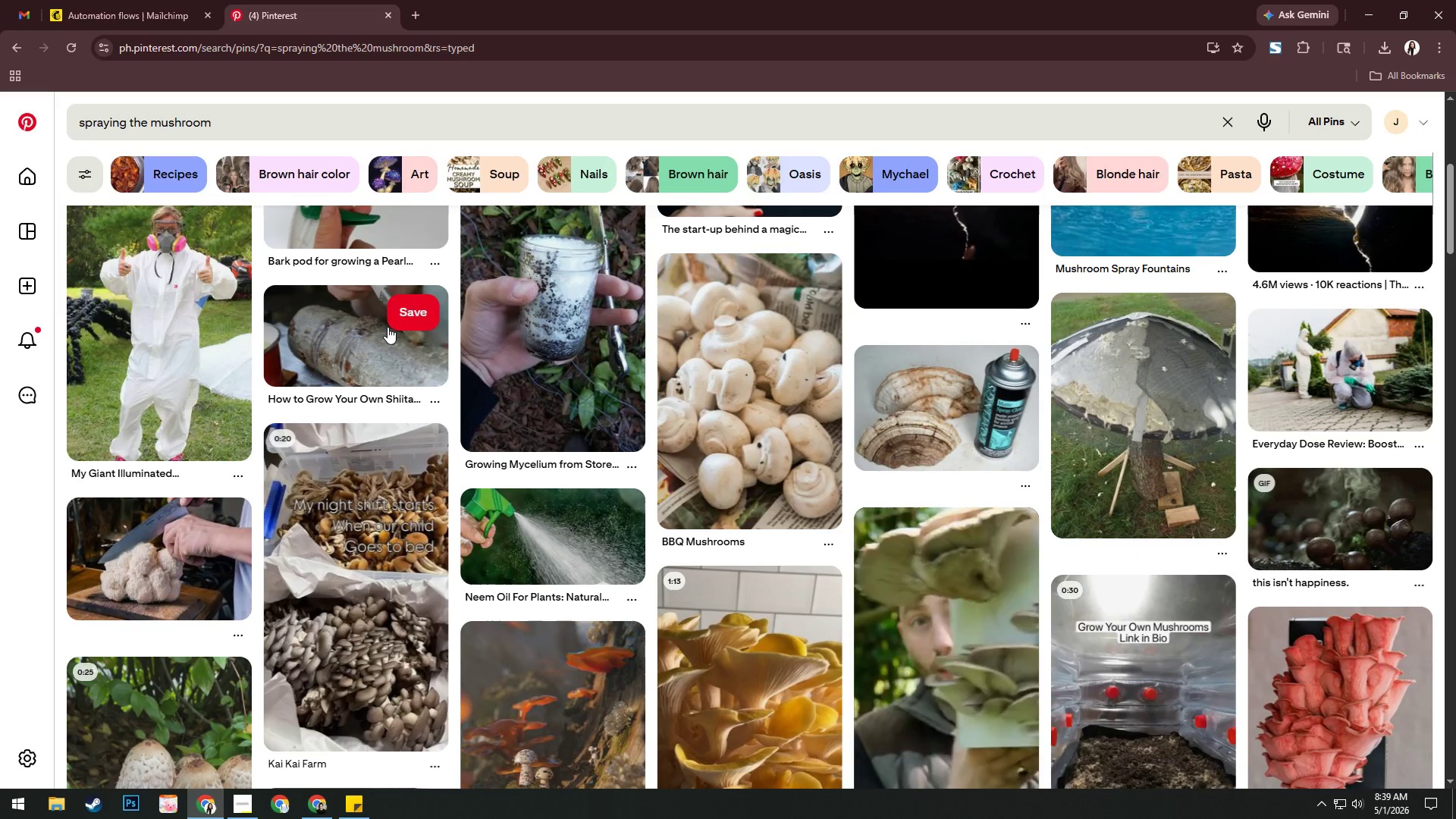 
scroll: coordinate [388, 327], scroll_direction: up, amount: 9.0
 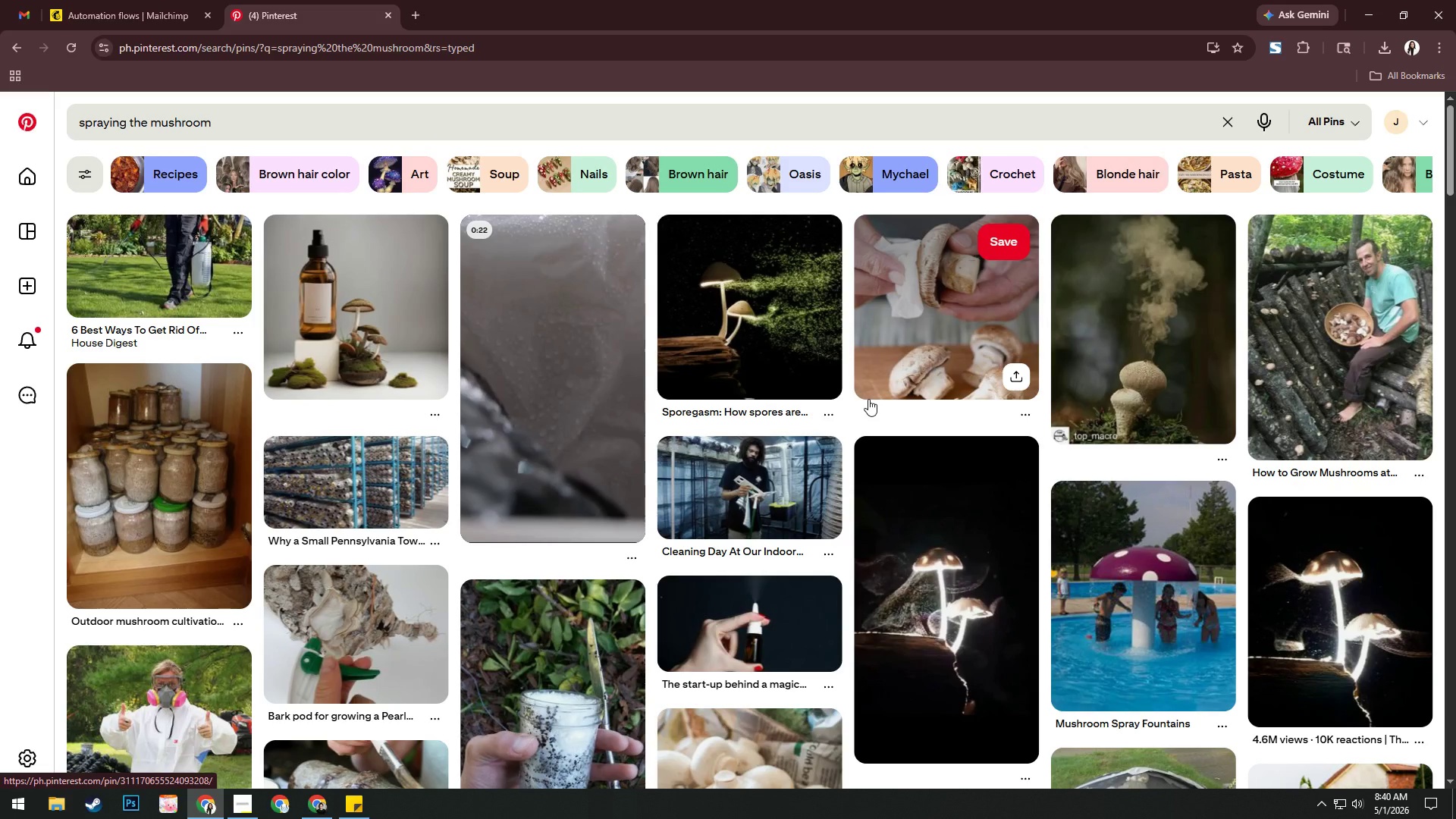 
wait(32.91)
 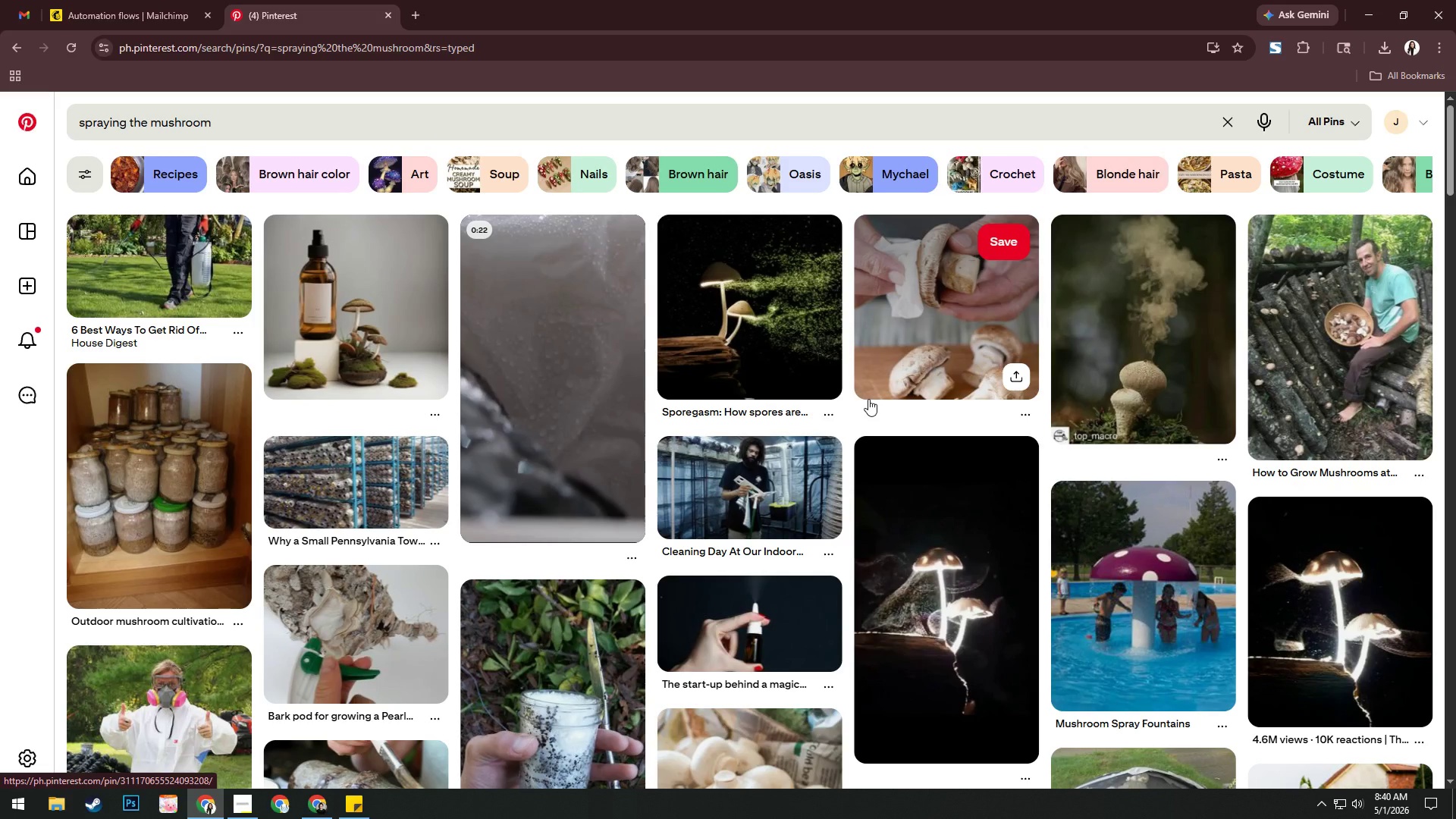 
scroll: coordinate [871, 397], scroll_direction: down, amount: 4.0
 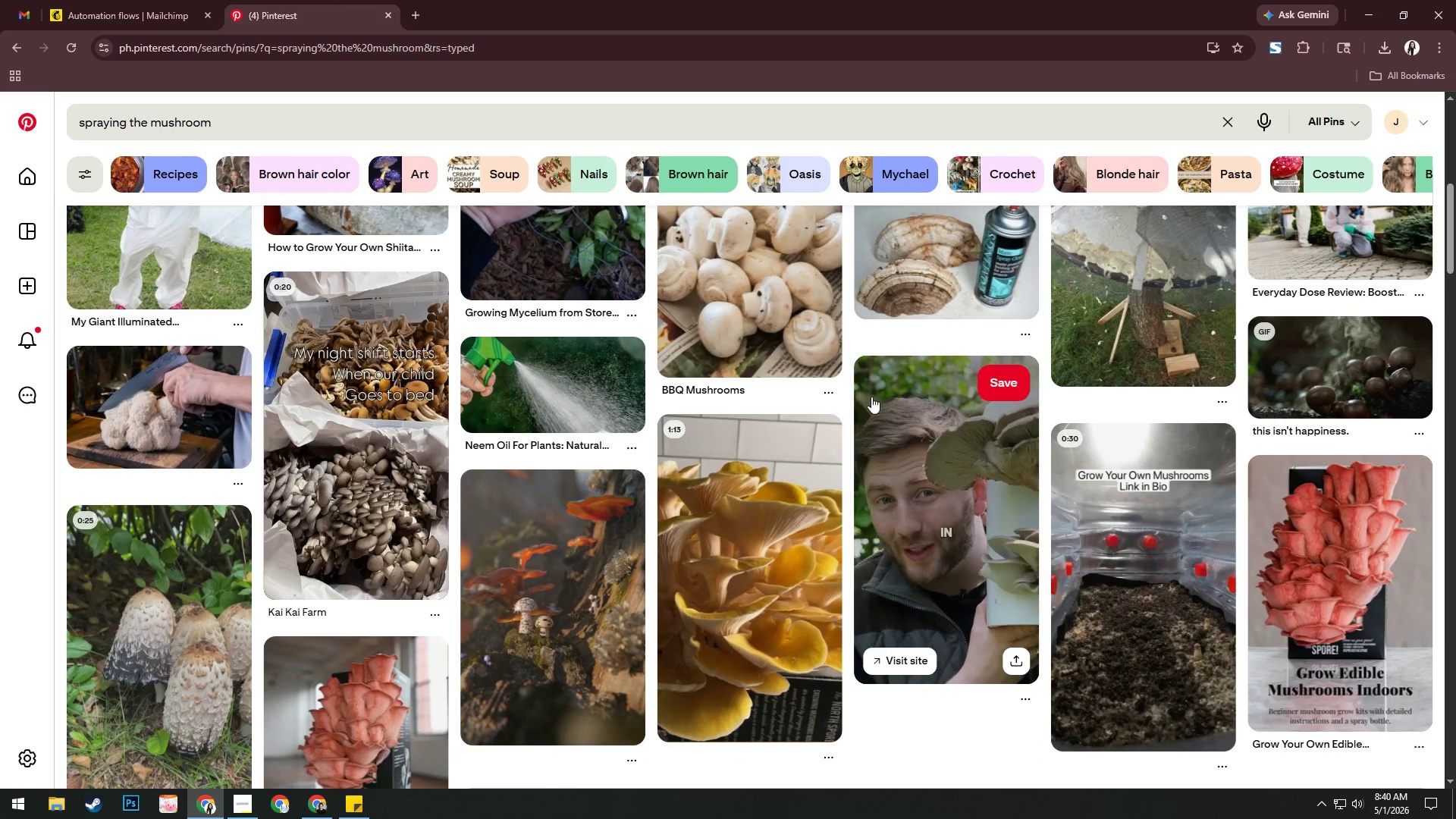 
scroll: coordinate [871, 397], scroll_direction: up, amount: 5.0
 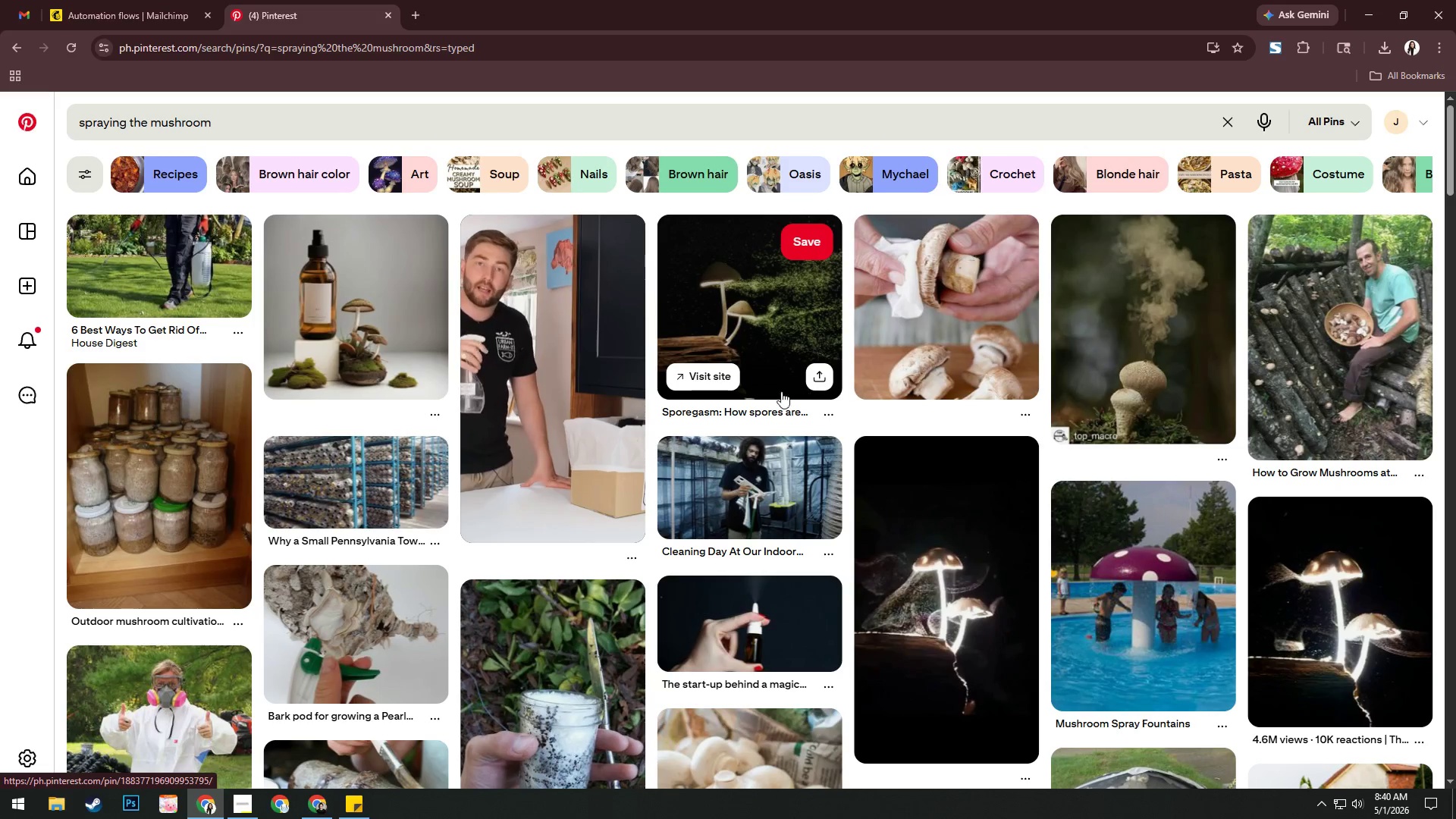 
left_click([522, 354])
 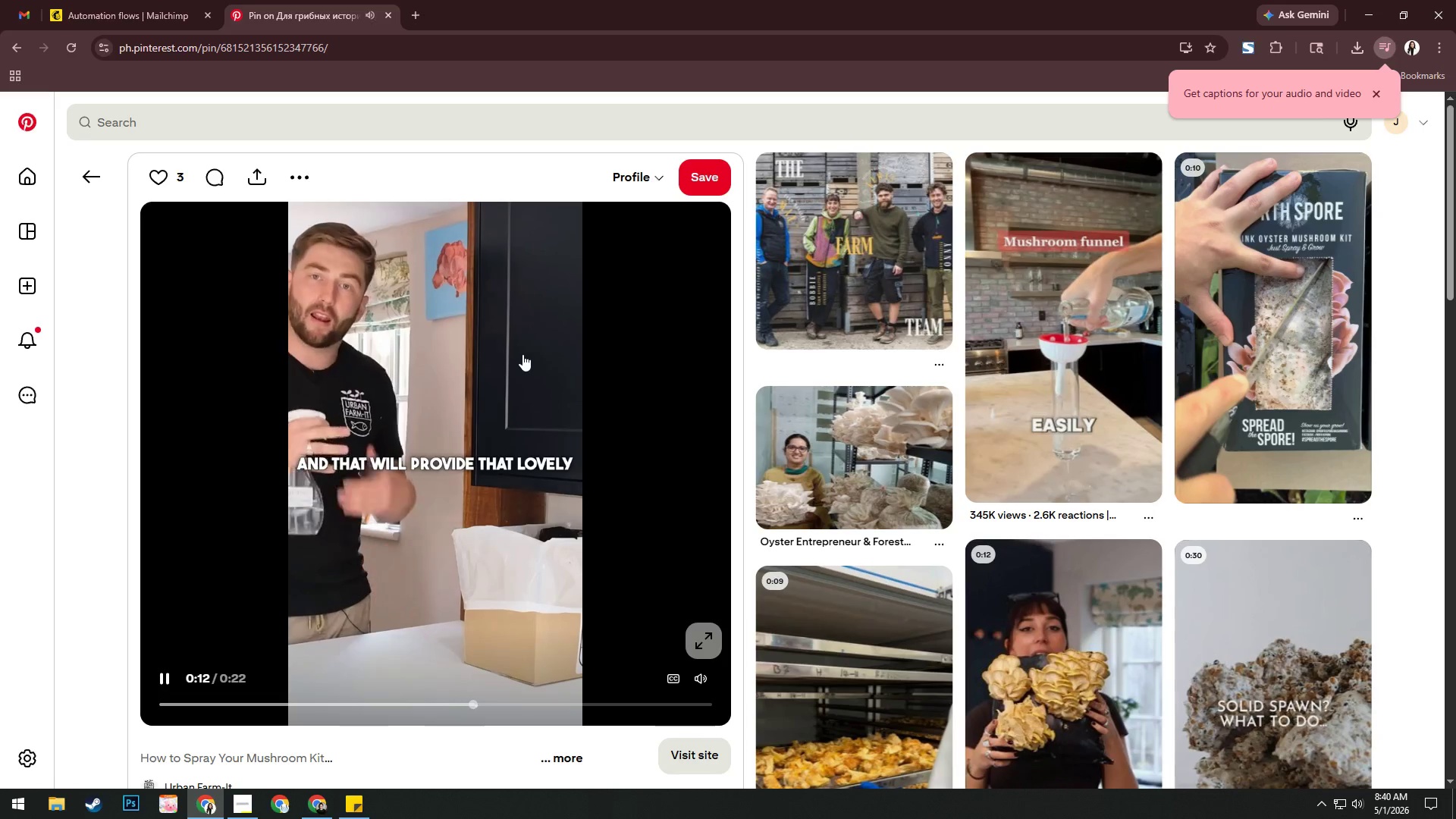 
wait(5.45)
 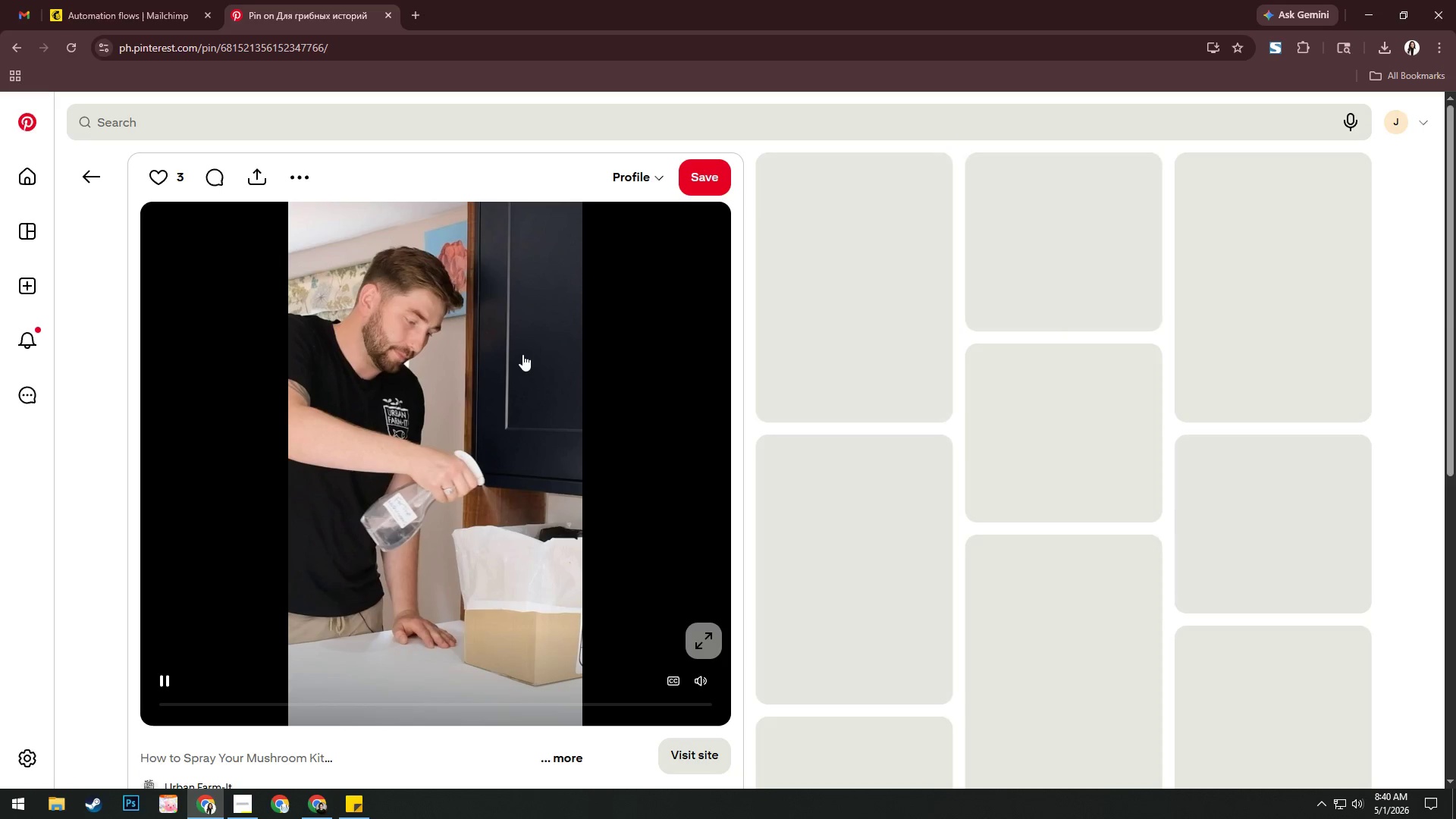 
scroll: coordinate [795, 504], scroll_direction: down, amount: 12.0
 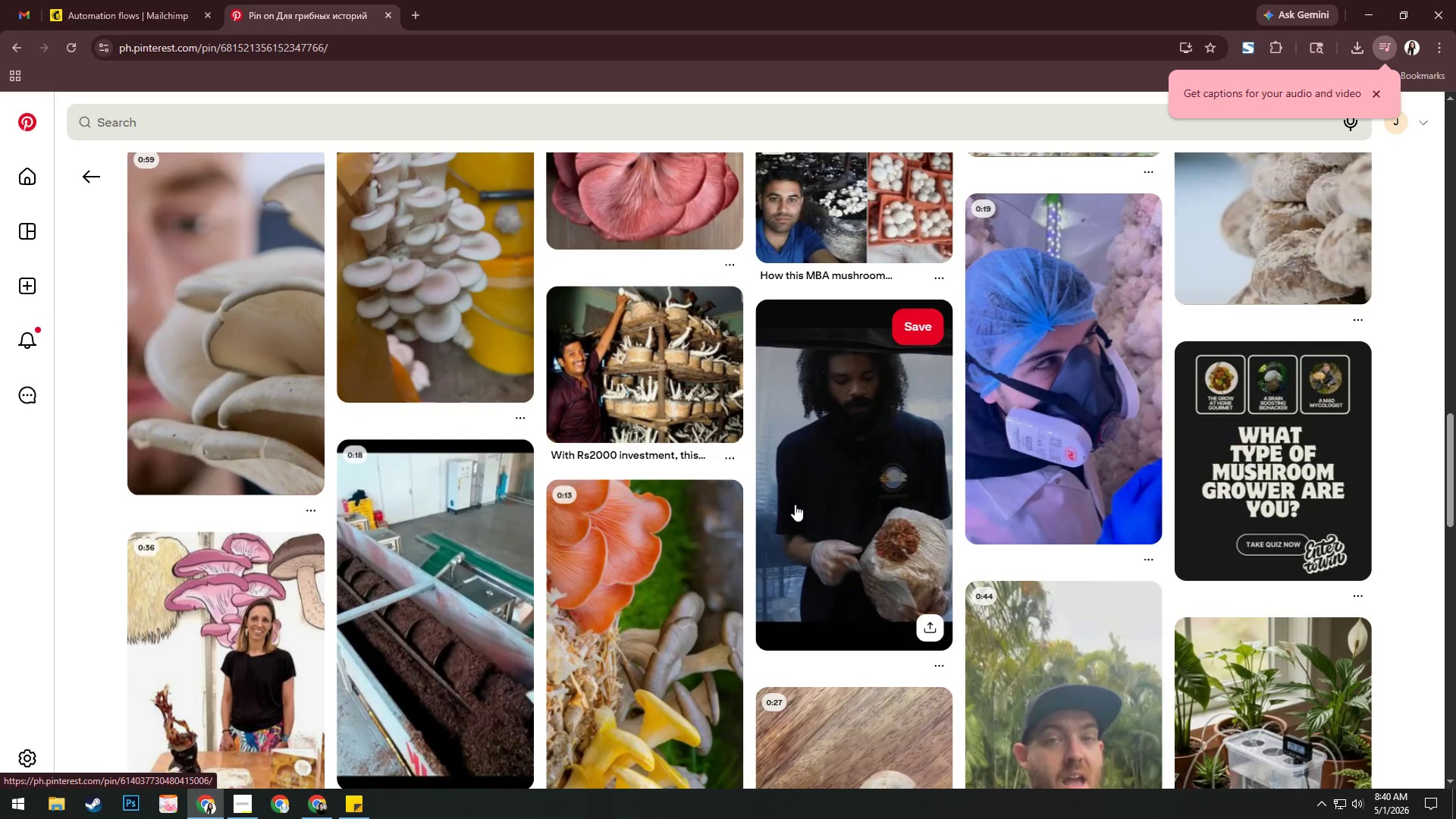 
scroll: coordinate [793, 491], scroll_direction: up, amount: 34.0
 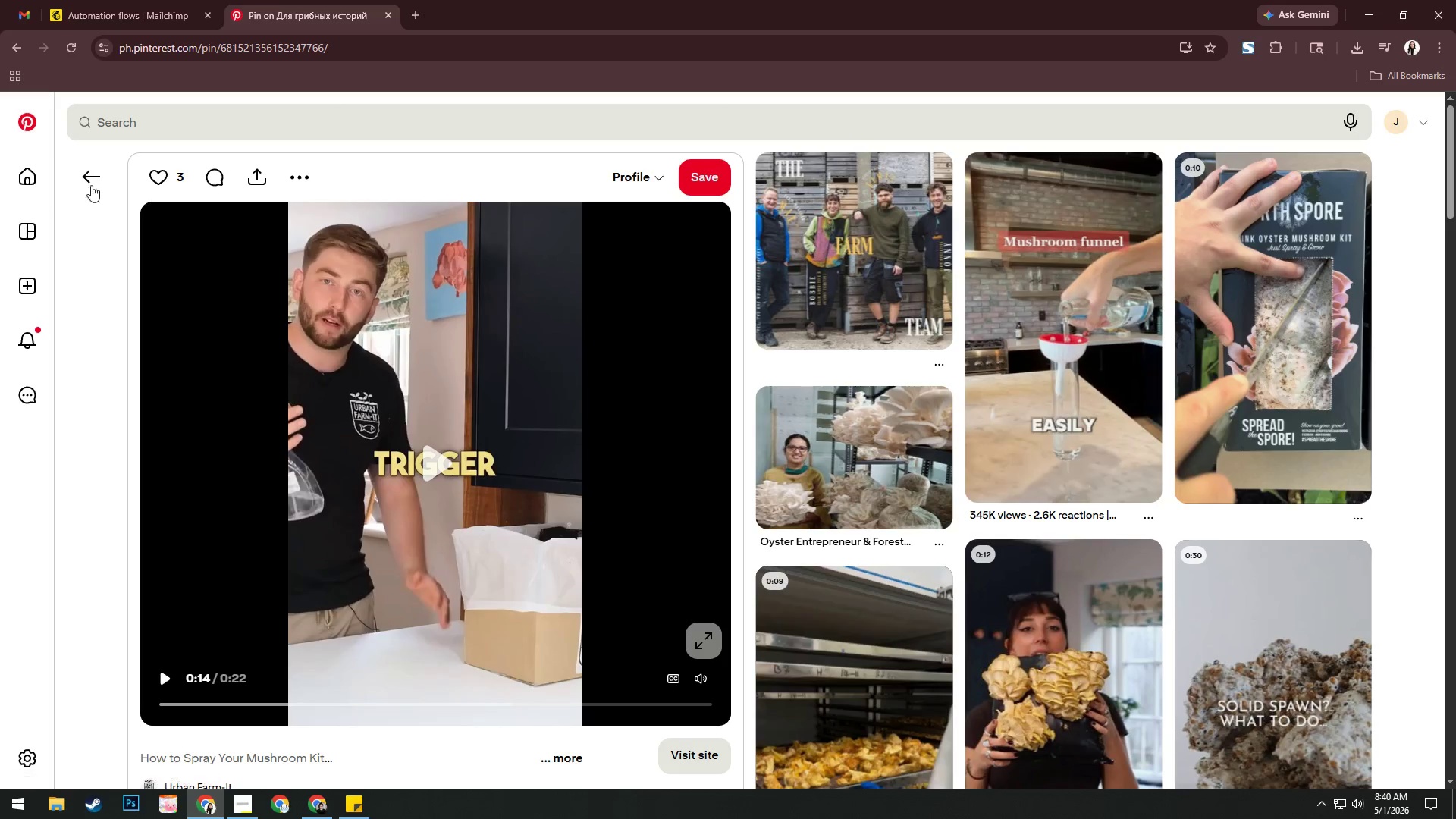 
left_click([111, 121])
 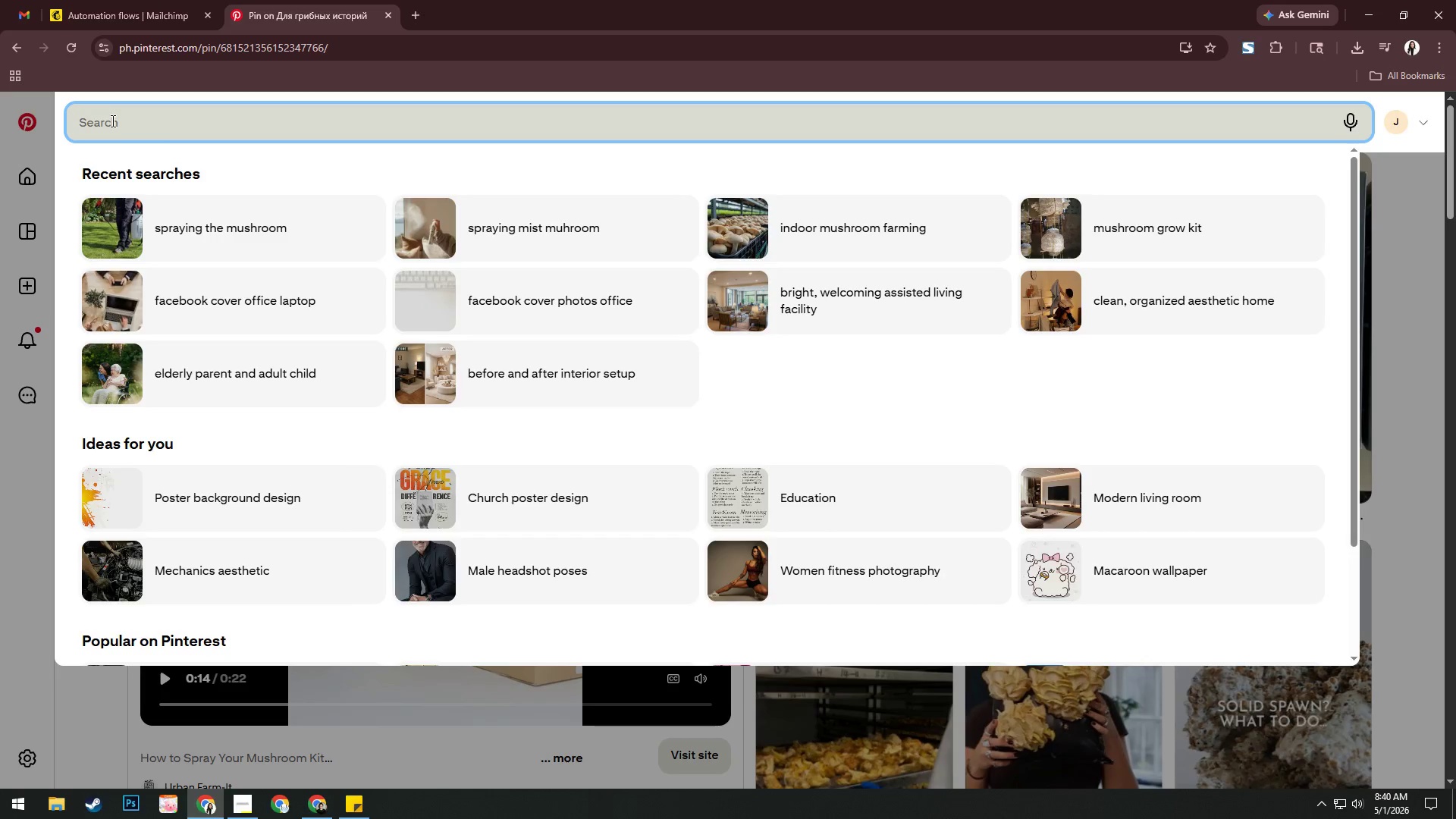 
type(harvesting mushroo, )
key(Backspace)
key(Backspace)
type(,)
key(Backspace)
type(m in kitchen)
 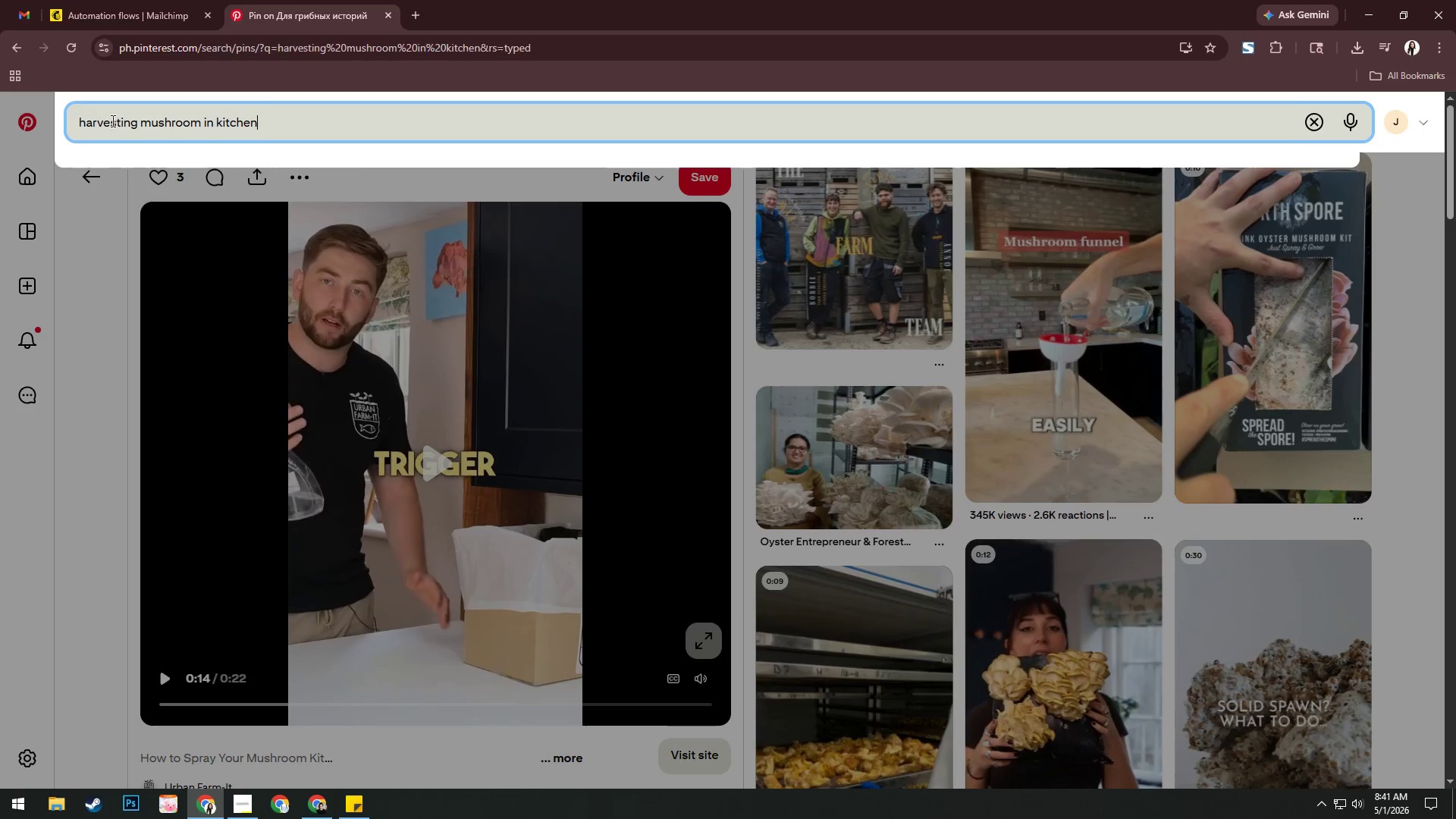 
key(Enter)
 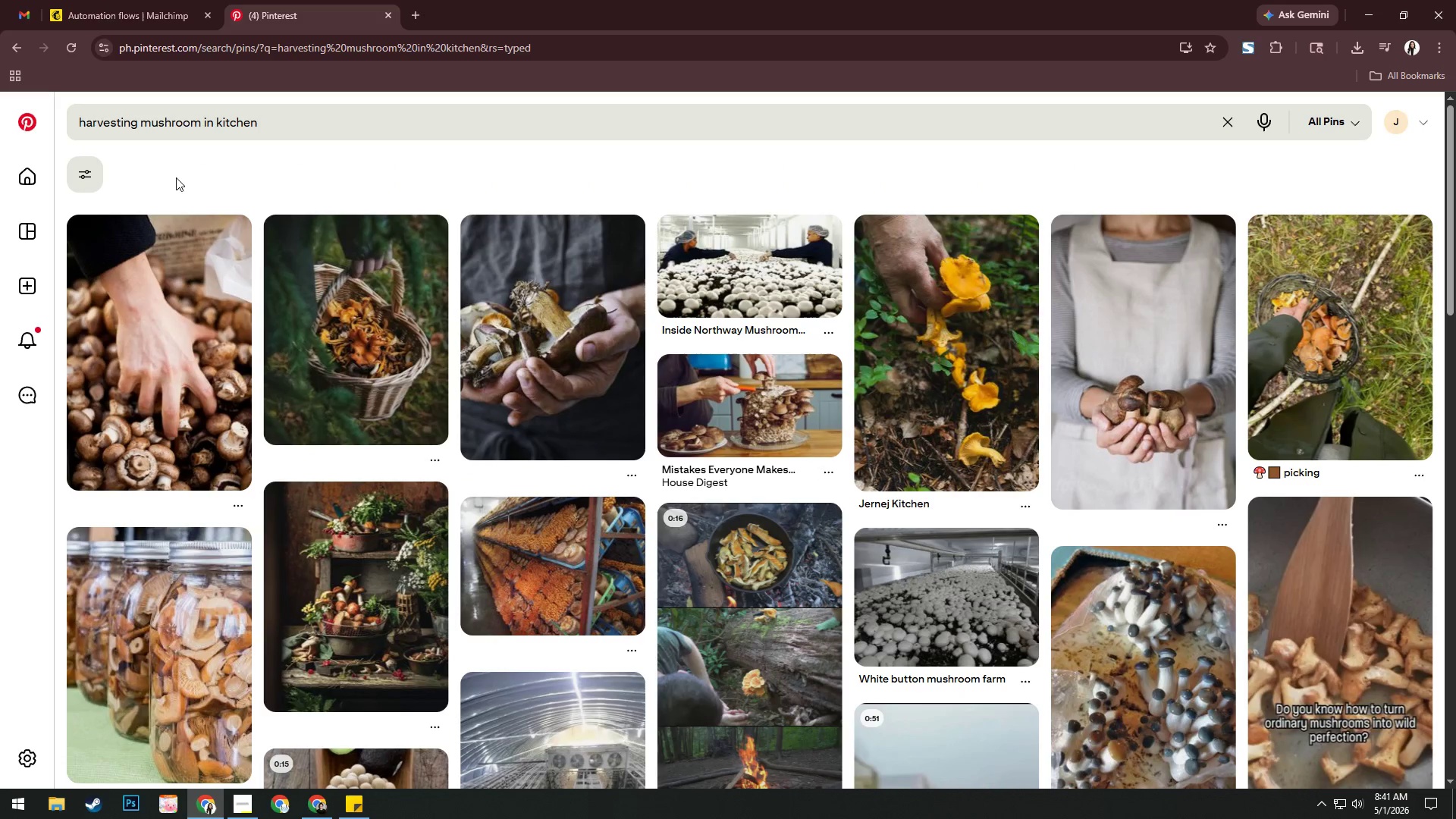 
wait(5.89)
 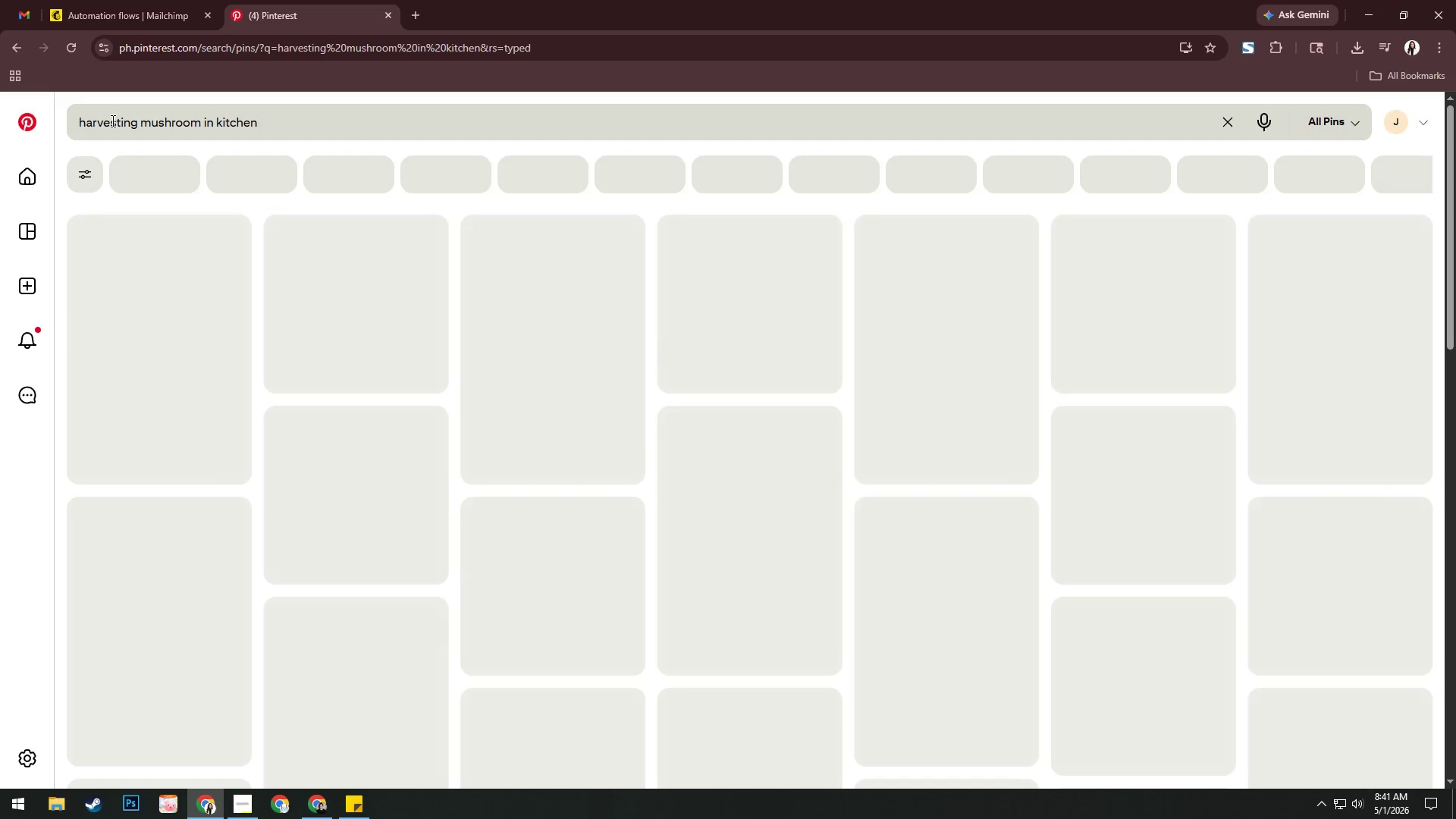 
scroll: coordinate [559, 318], scroll_direction: down, amount: 9.0
 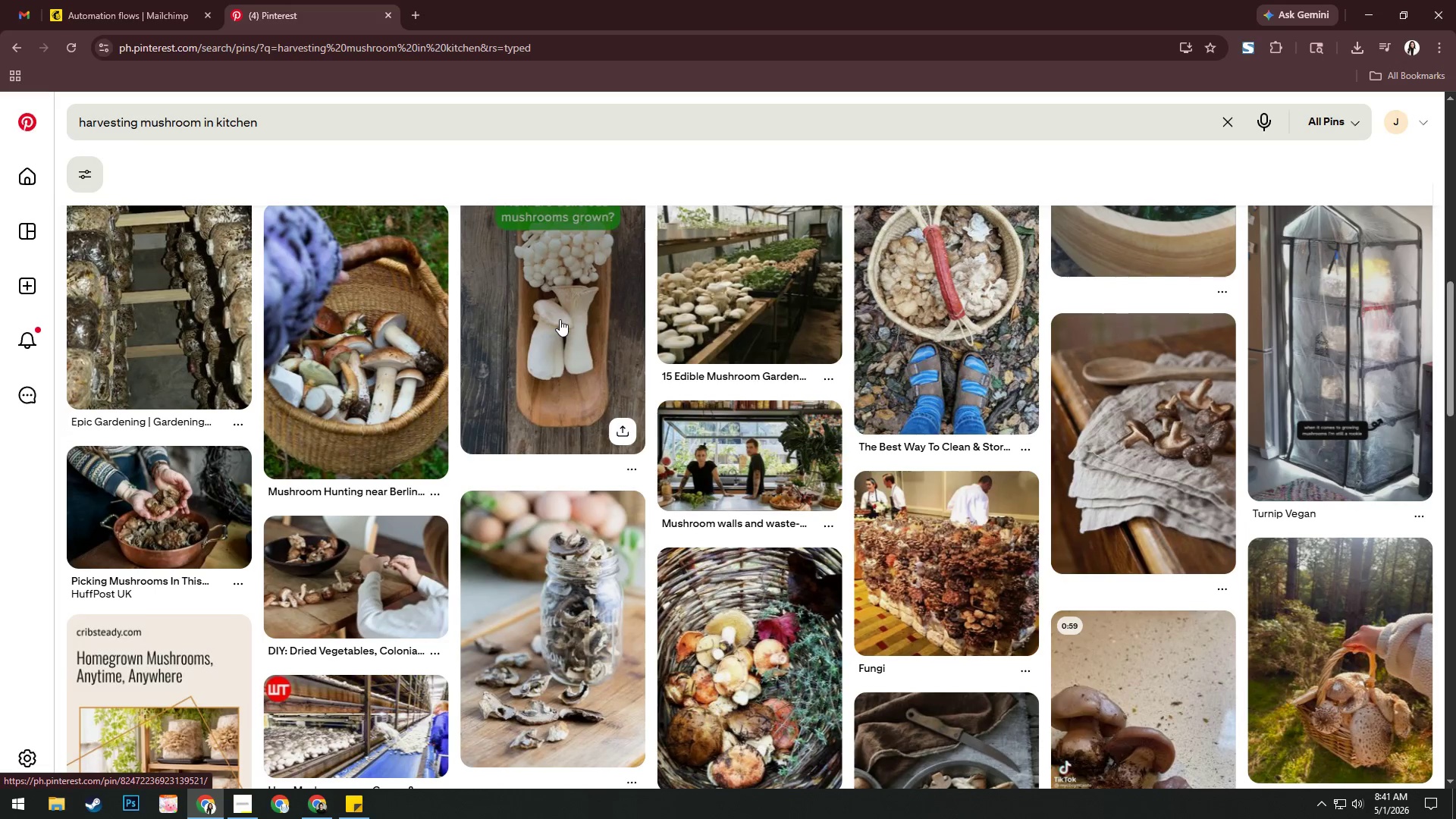 
left_click([193, 497])
 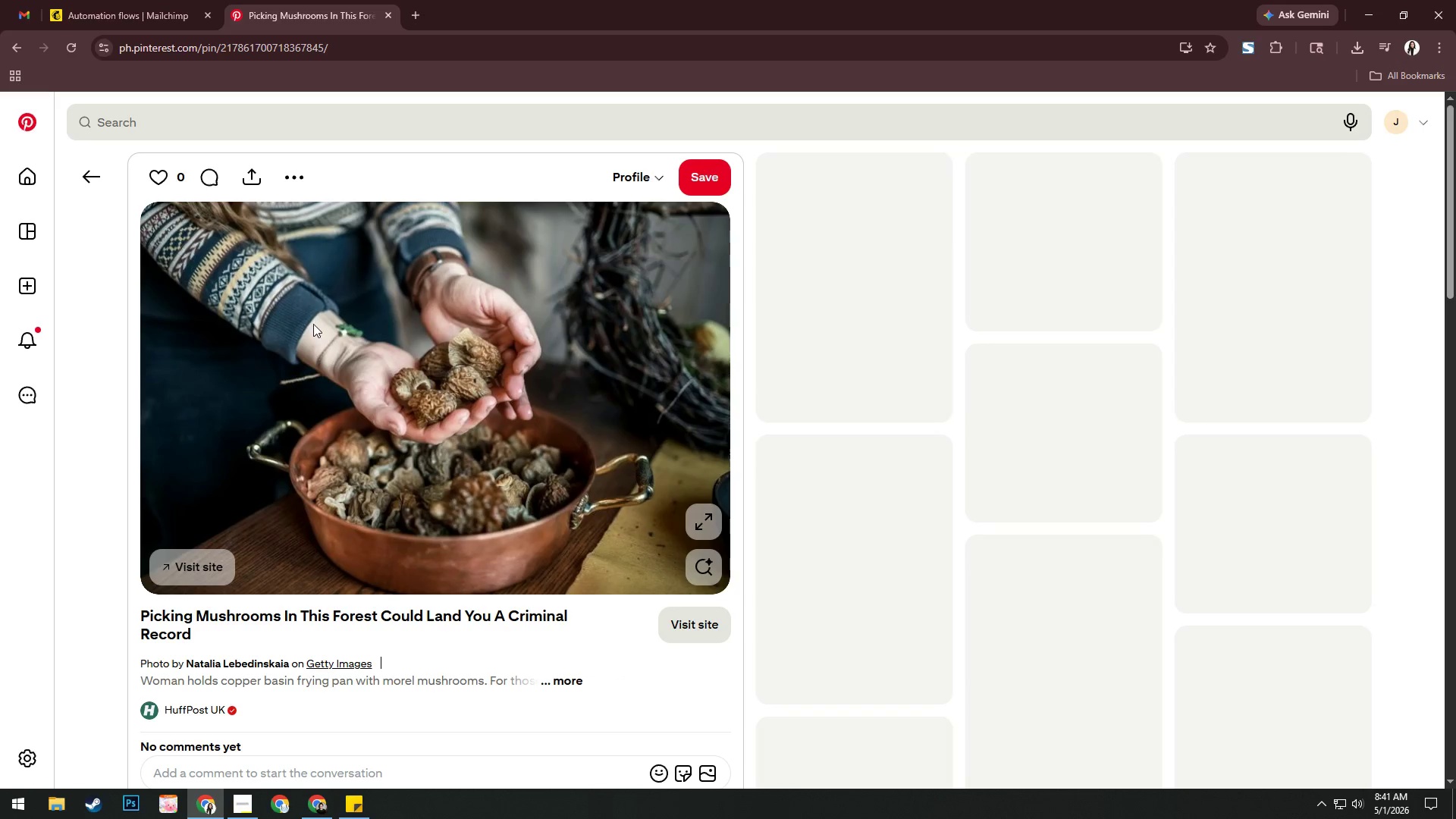 
right_click([314, 324])
 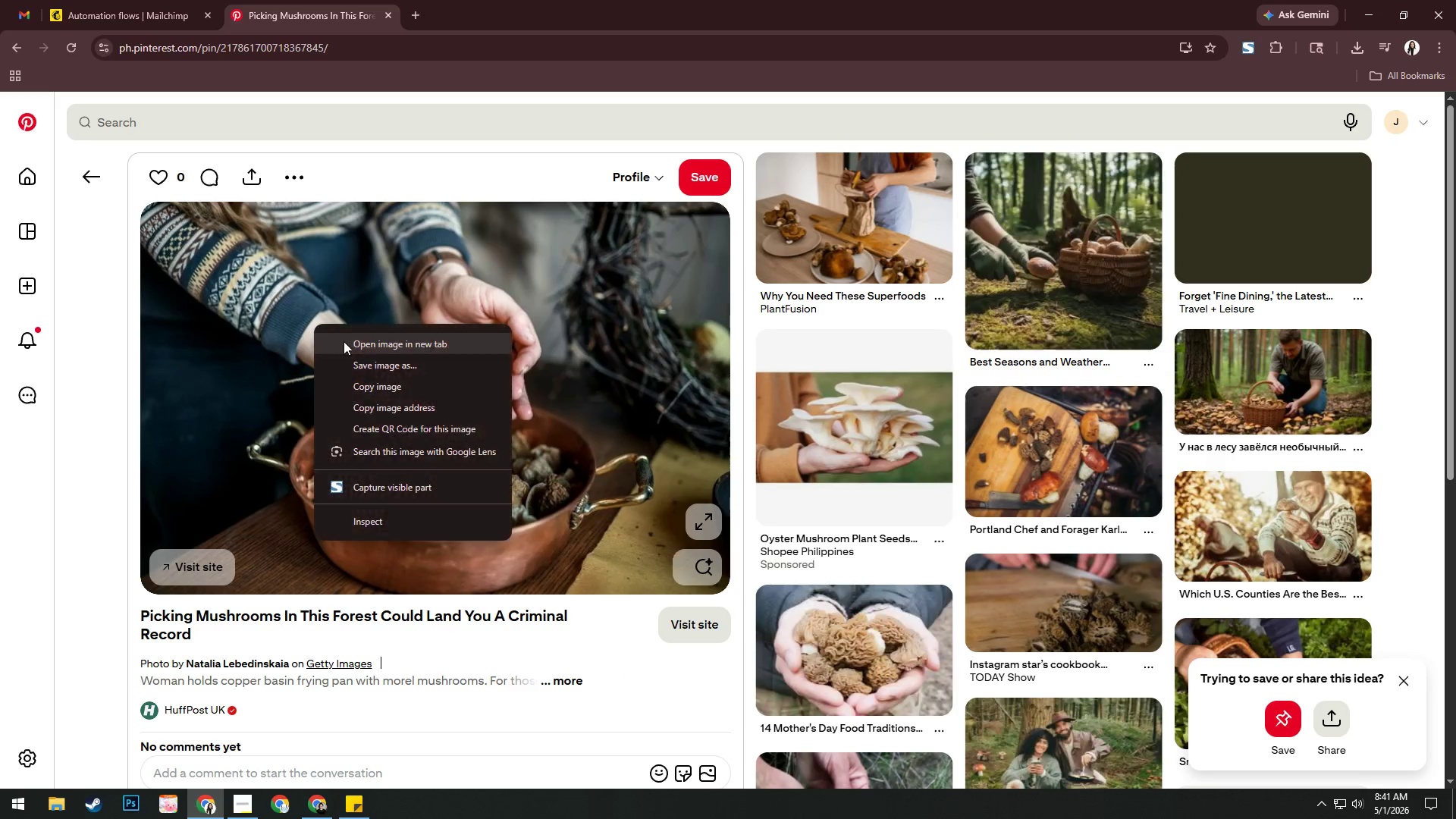 
left_click([344, 341])
 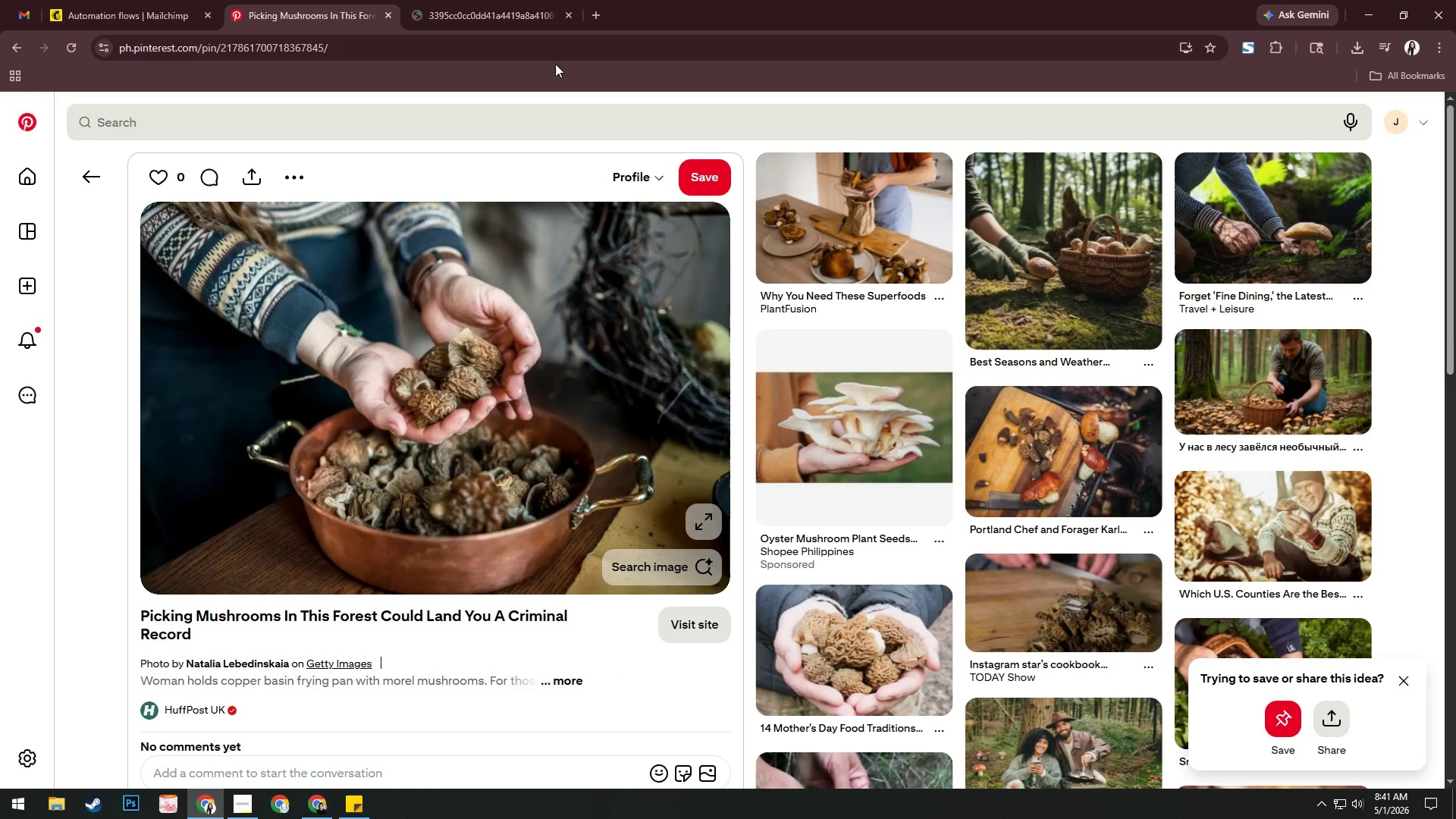 
left_click([530, 17])
 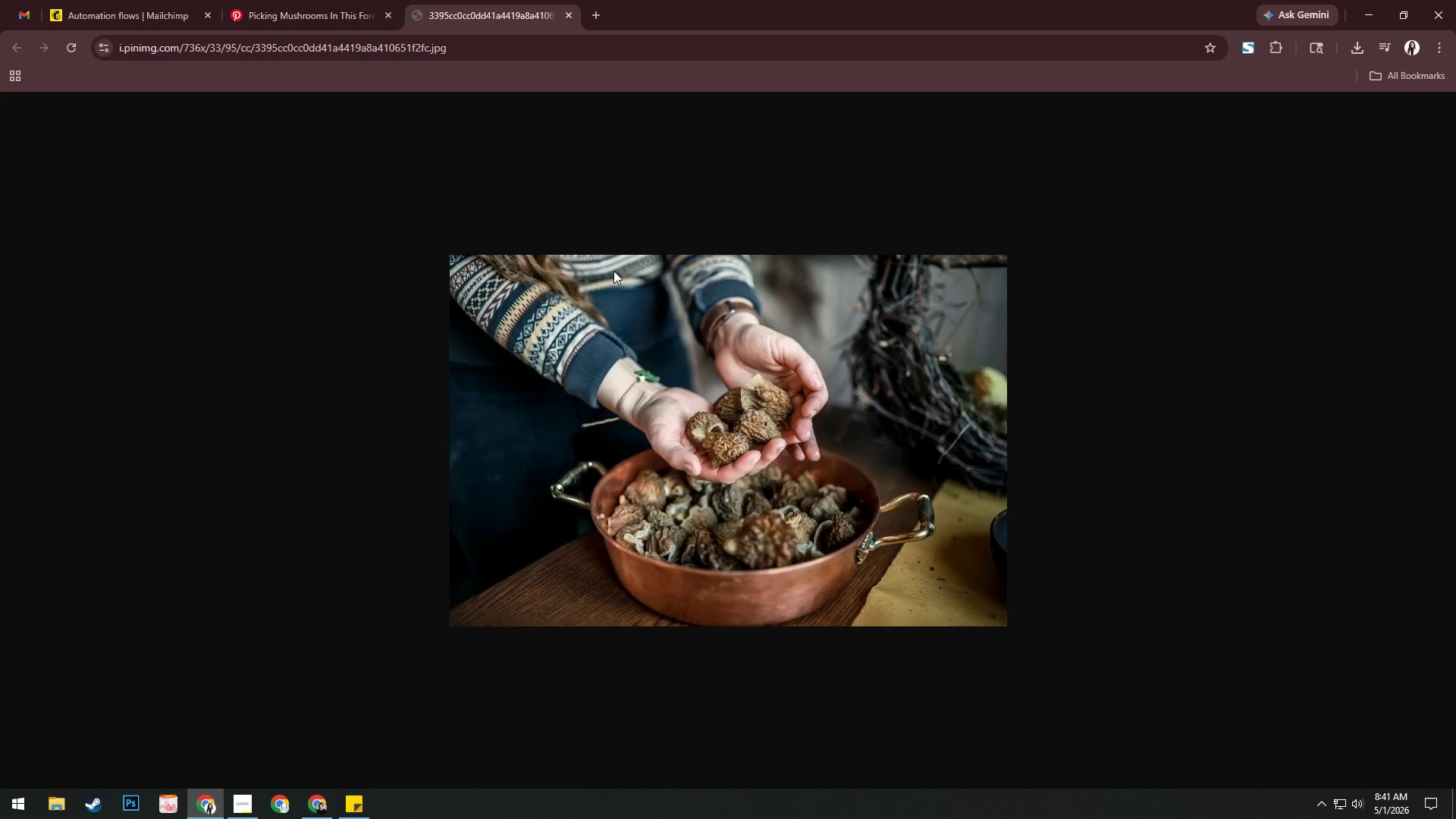 
right_click([613, 271])
 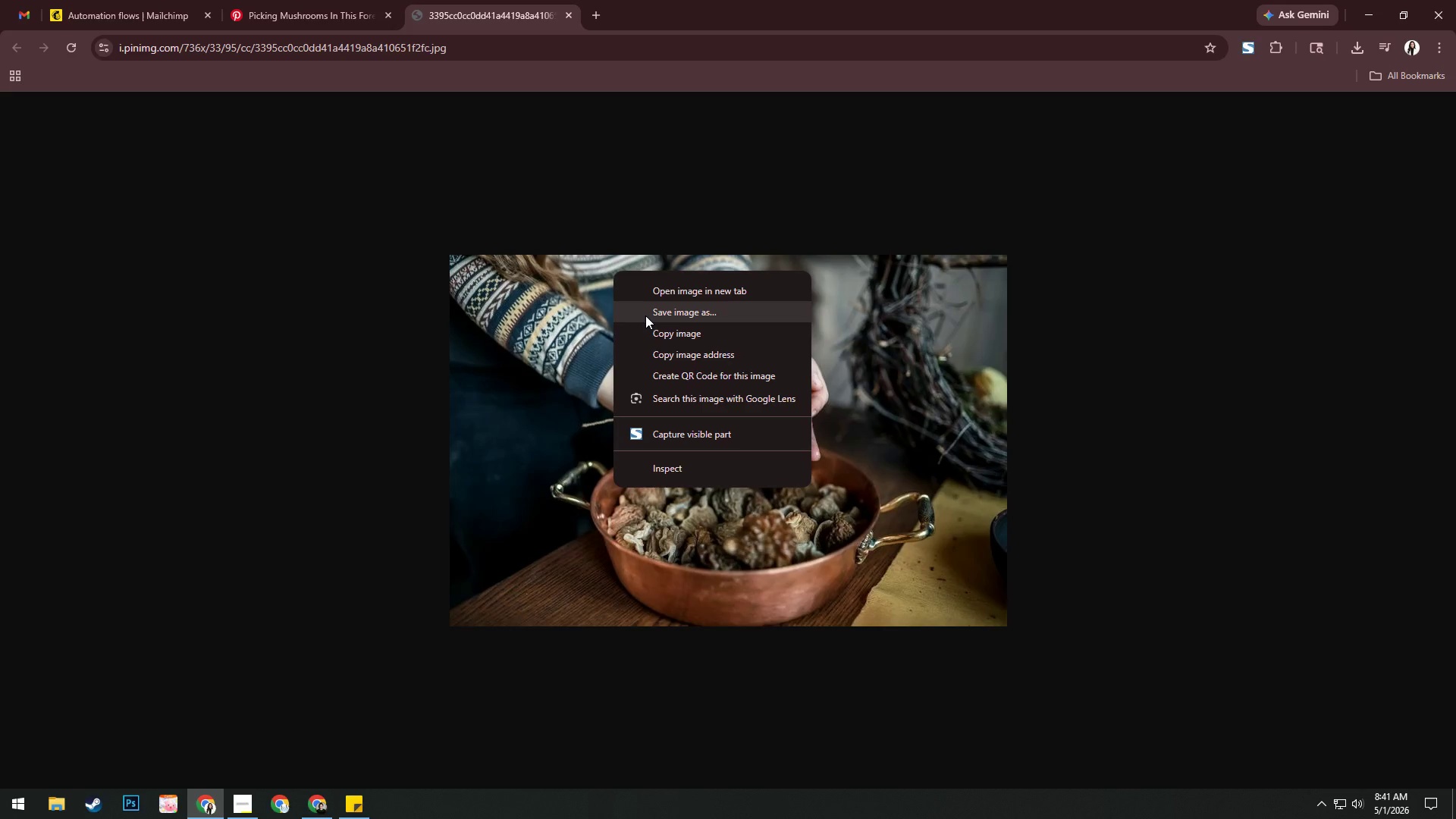 
left_click([646, 315])
 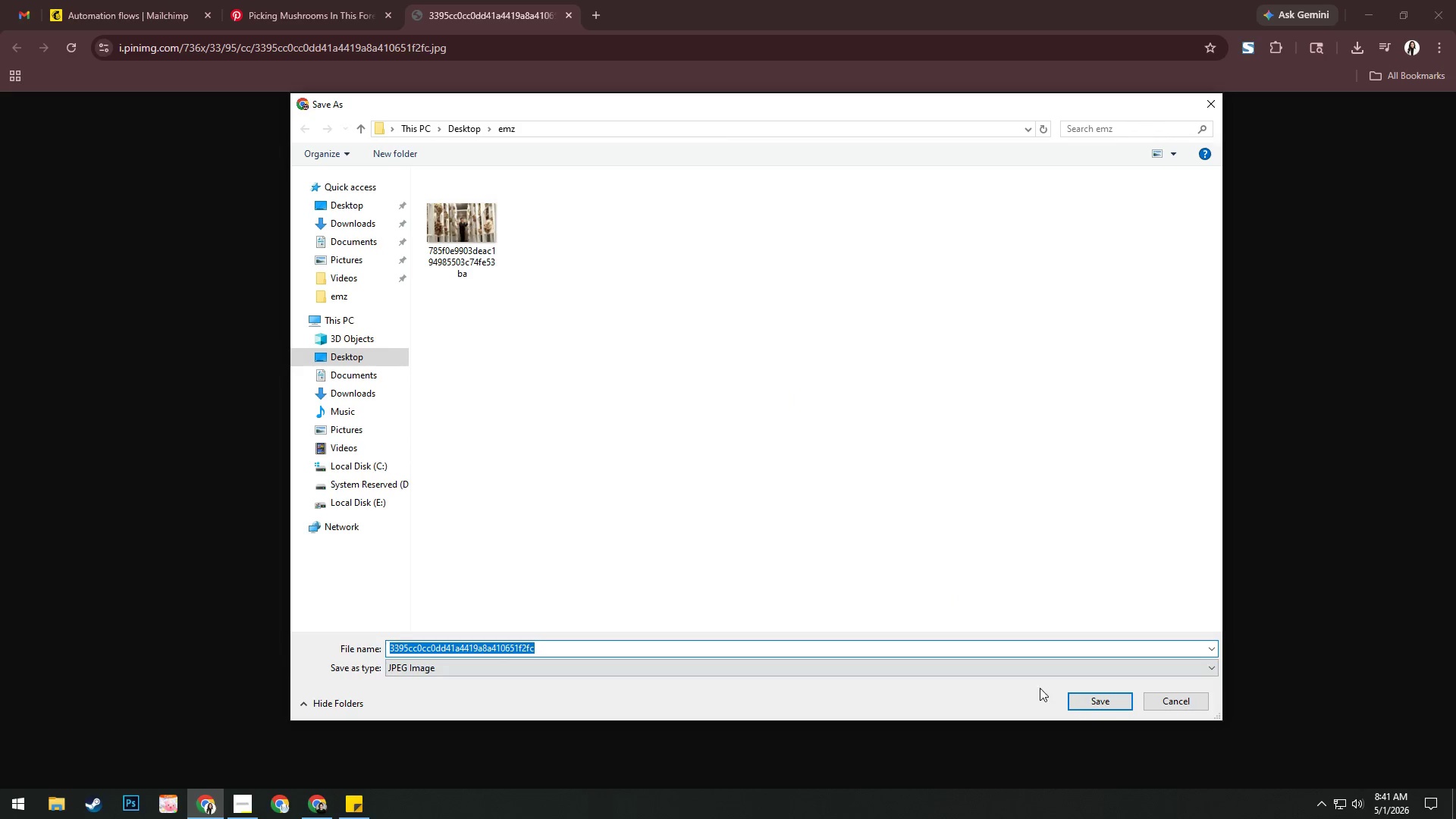 
left_click([1111, 704])
 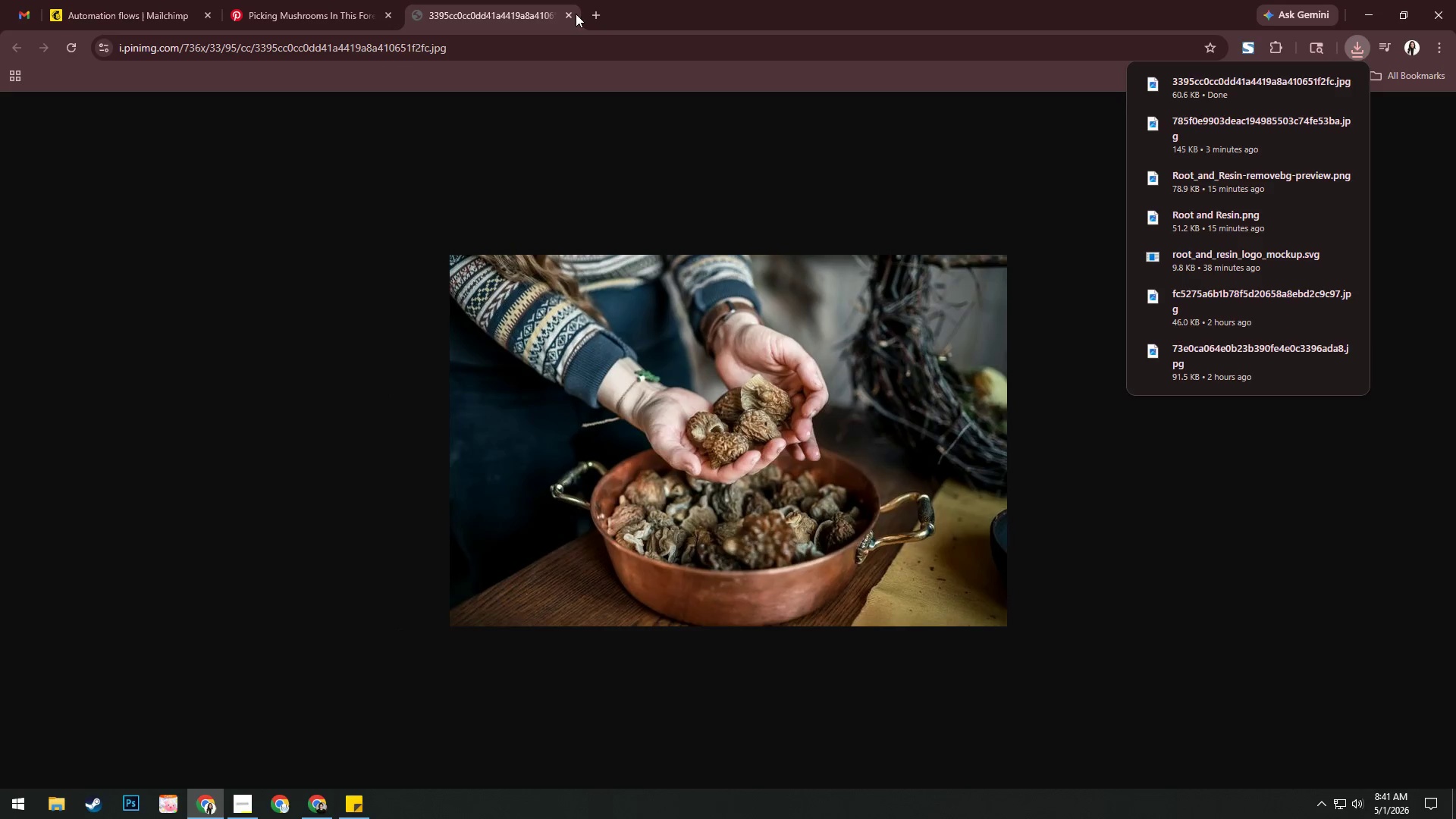 
left_click([569, 13])
 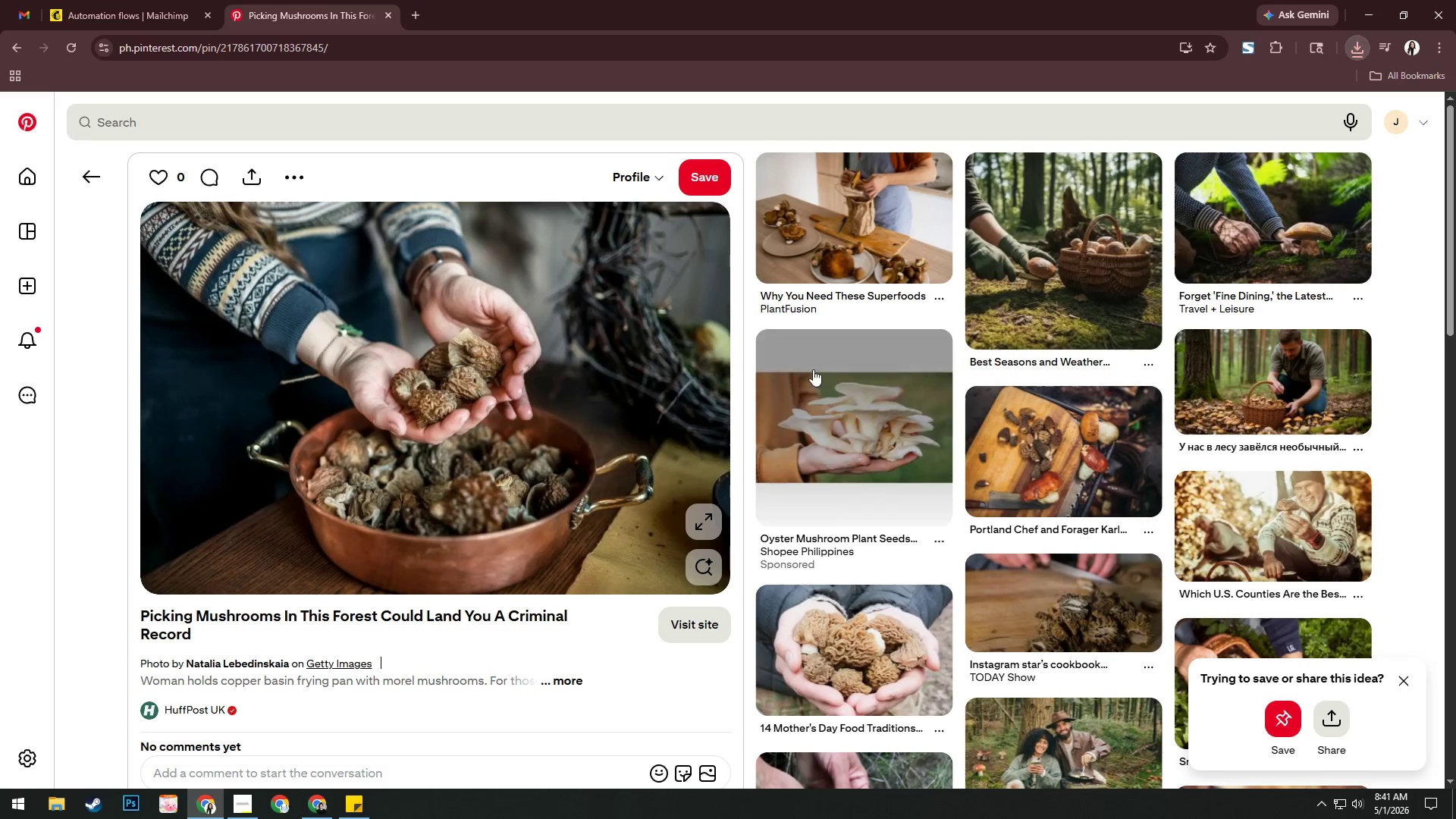 
scroll: coordinate [813, 369], scroll_direction: up, amount: 1.0
 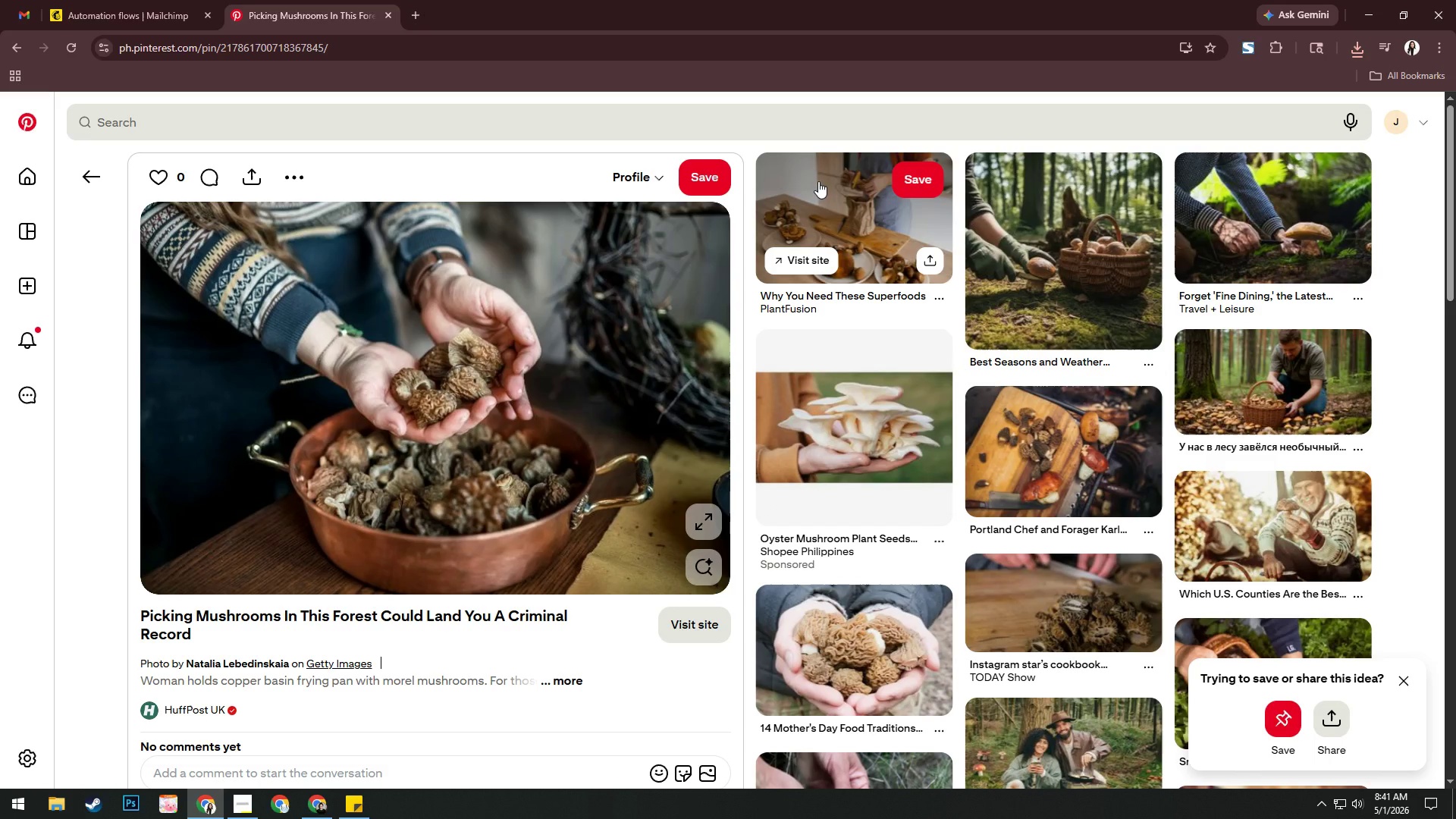 
left_click([844, 188])
 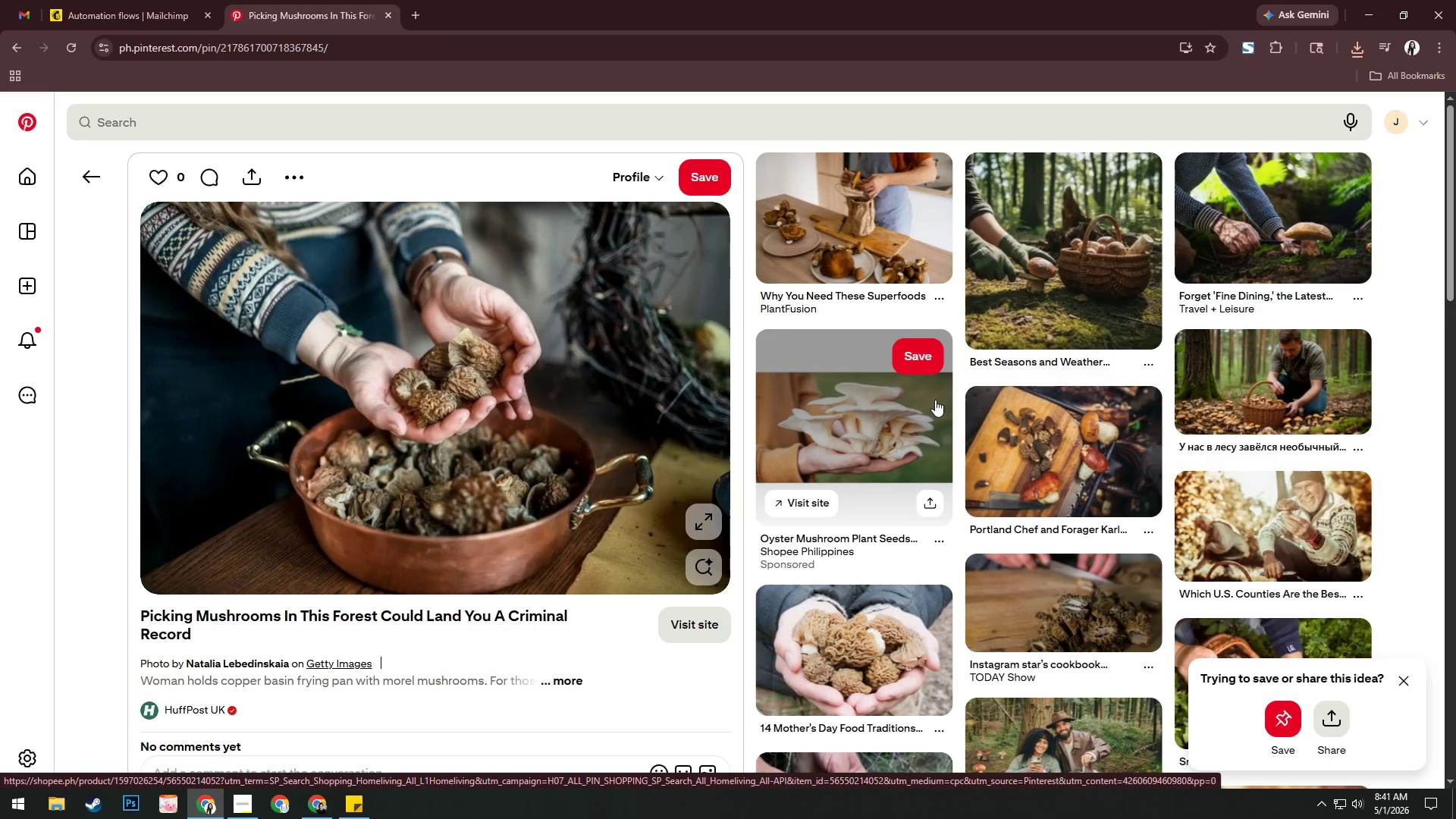 
scroll: coordinate [935, 400], scroll_direction: down, amount: 4.0
 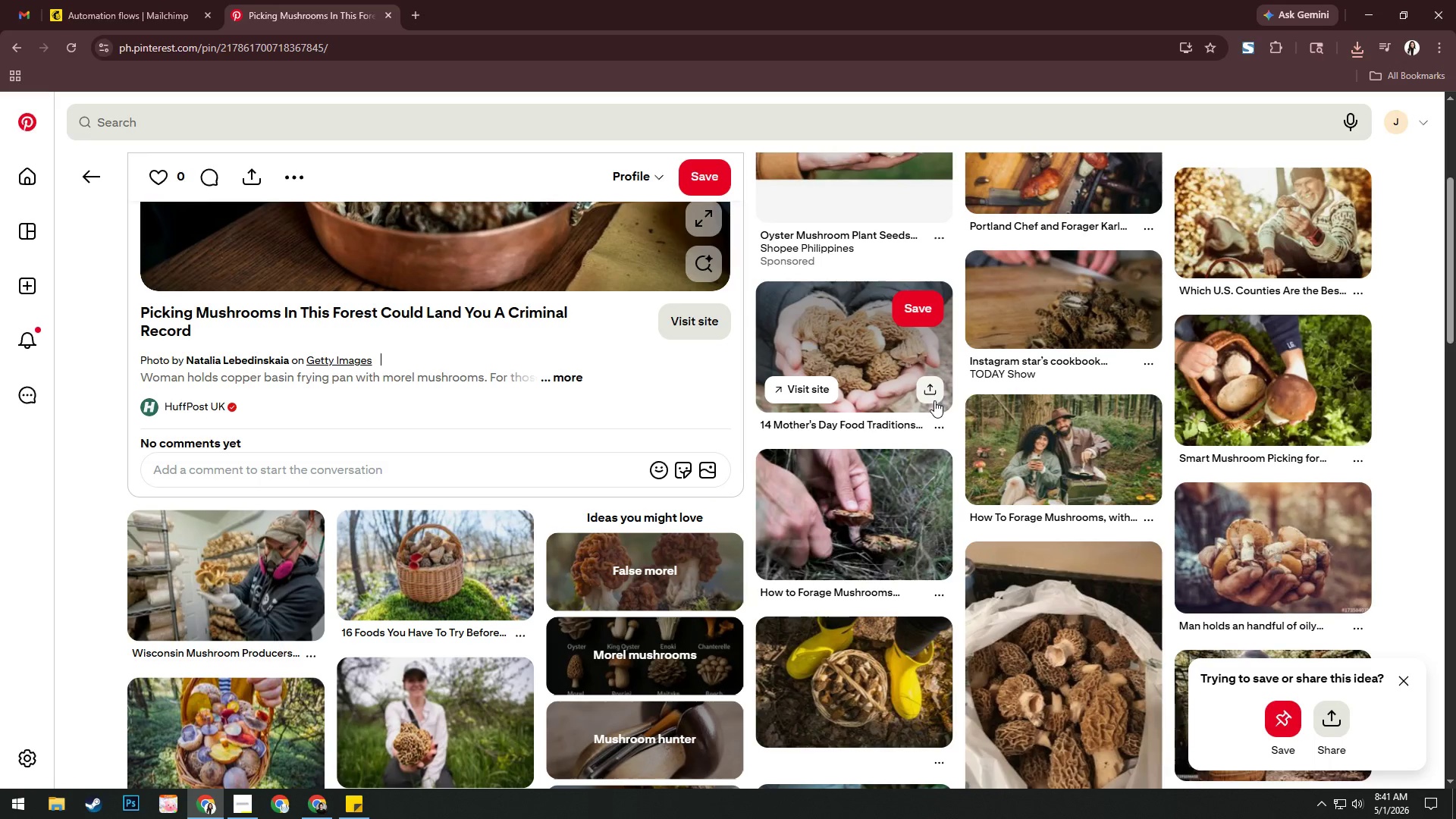 
left_click([1003, 453])
 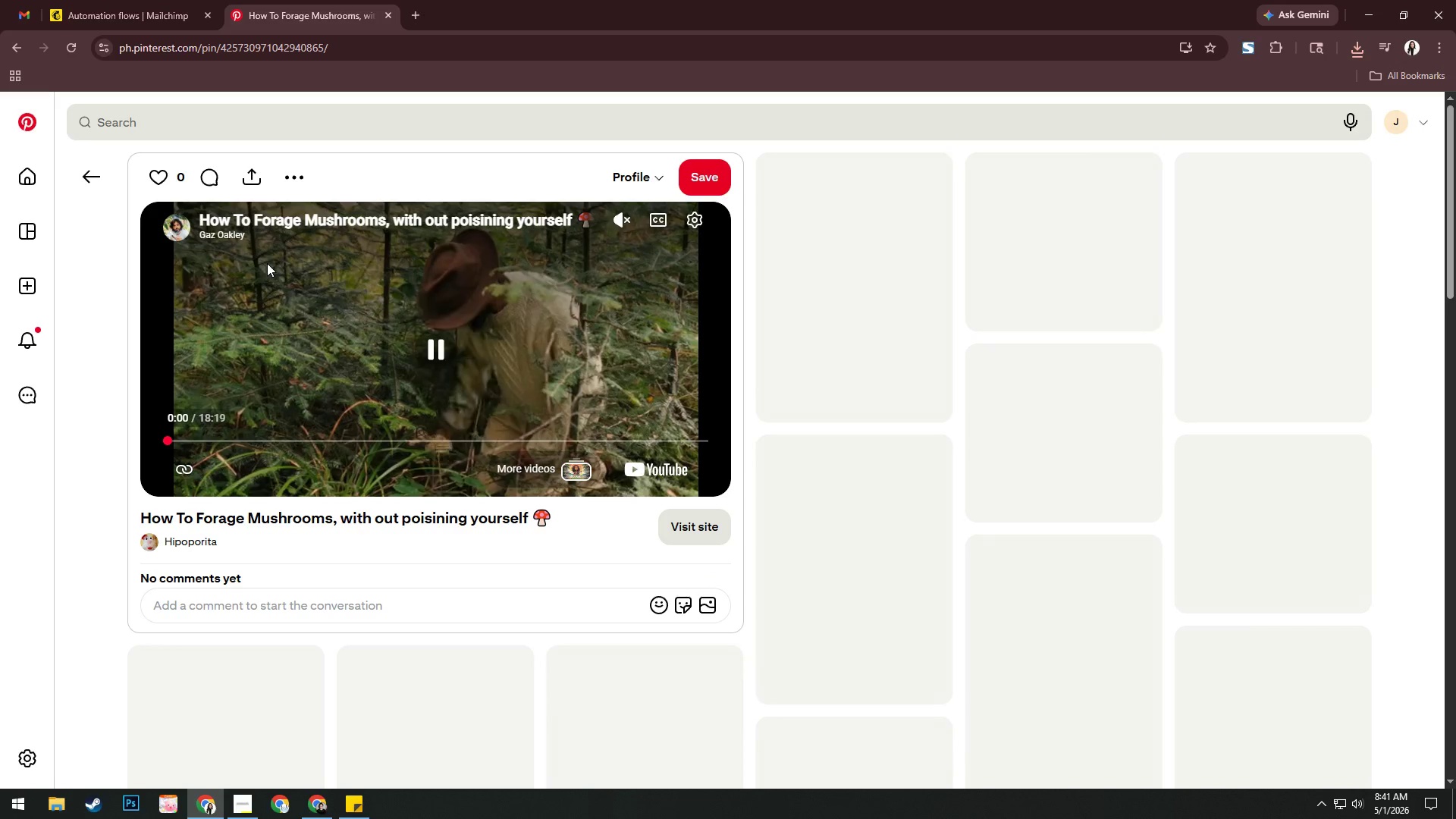 
left_click([83, 176])
 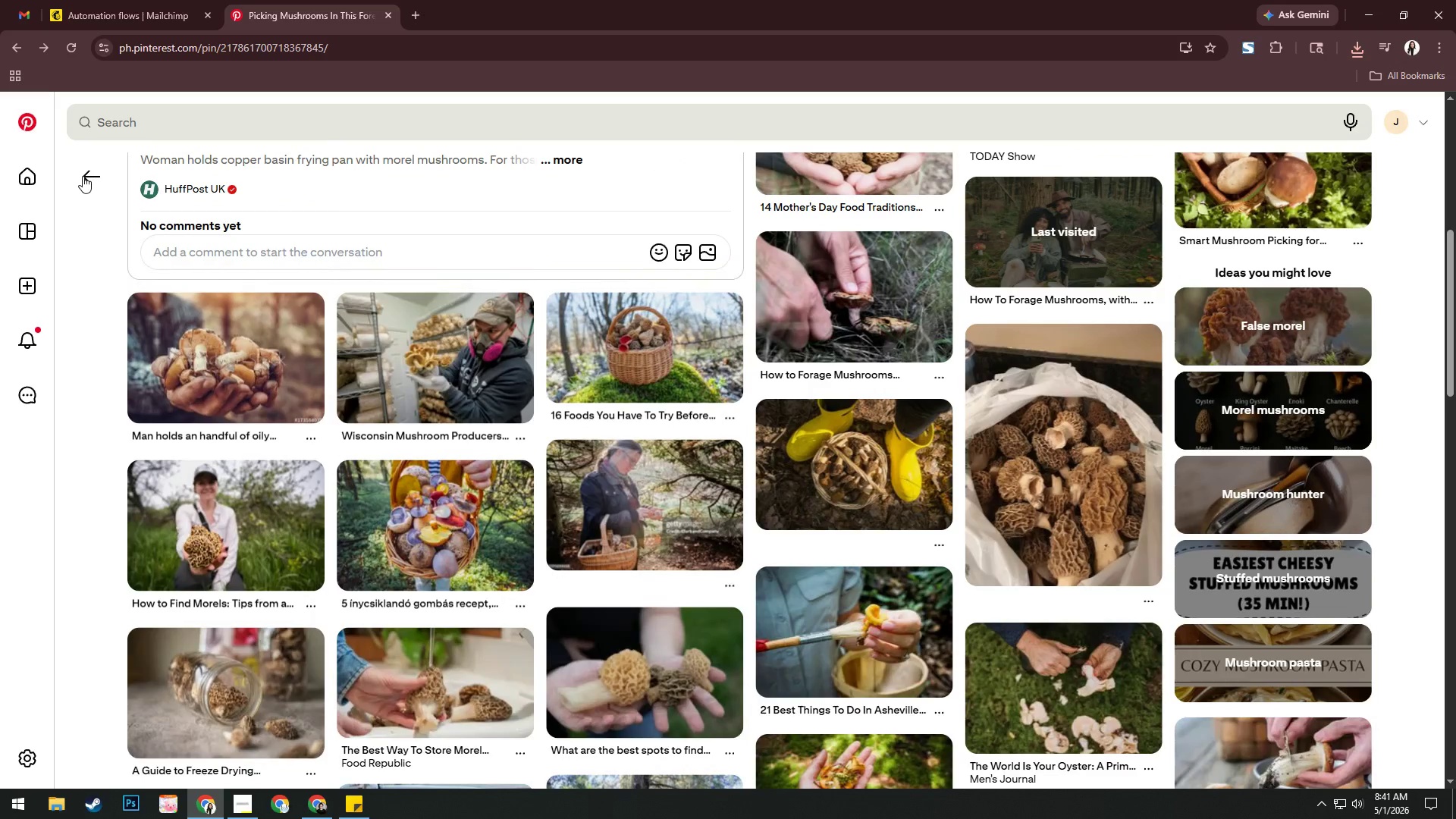 
left_click([83, 176])
 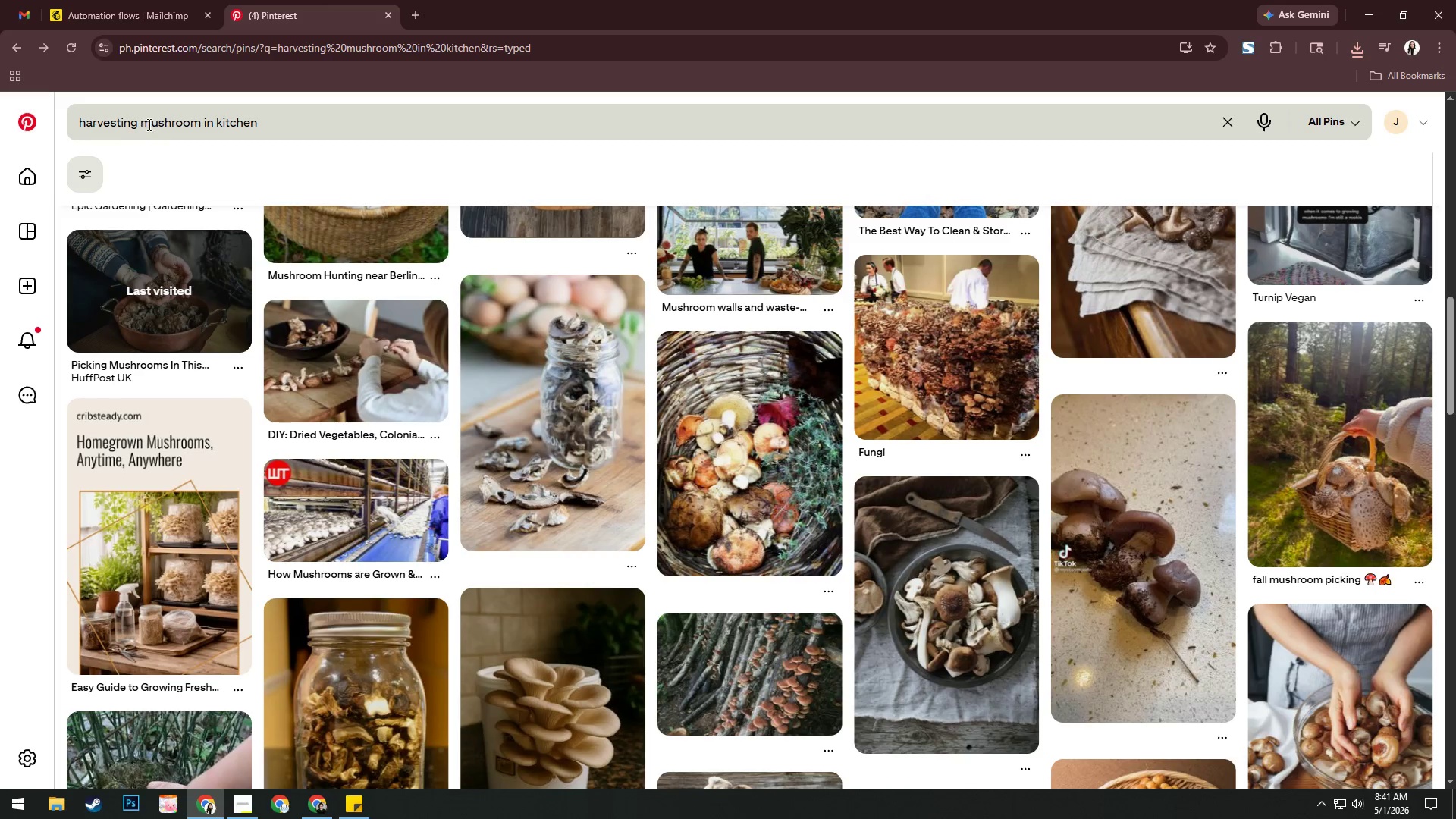 
left_click_drag(start_coordinate=[284, 118], to_coordinate=[0, 141])
 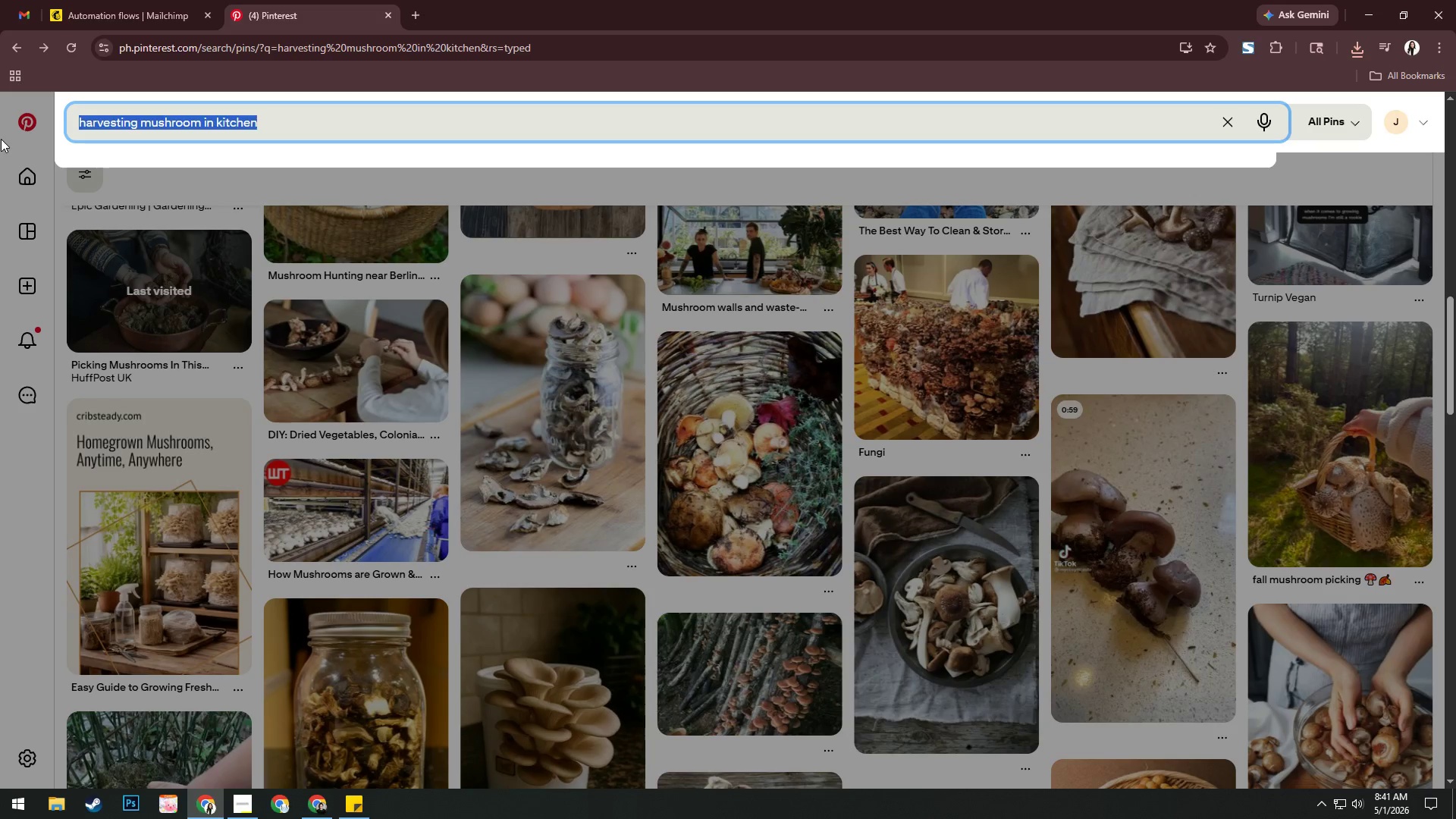 
type(pickin)
 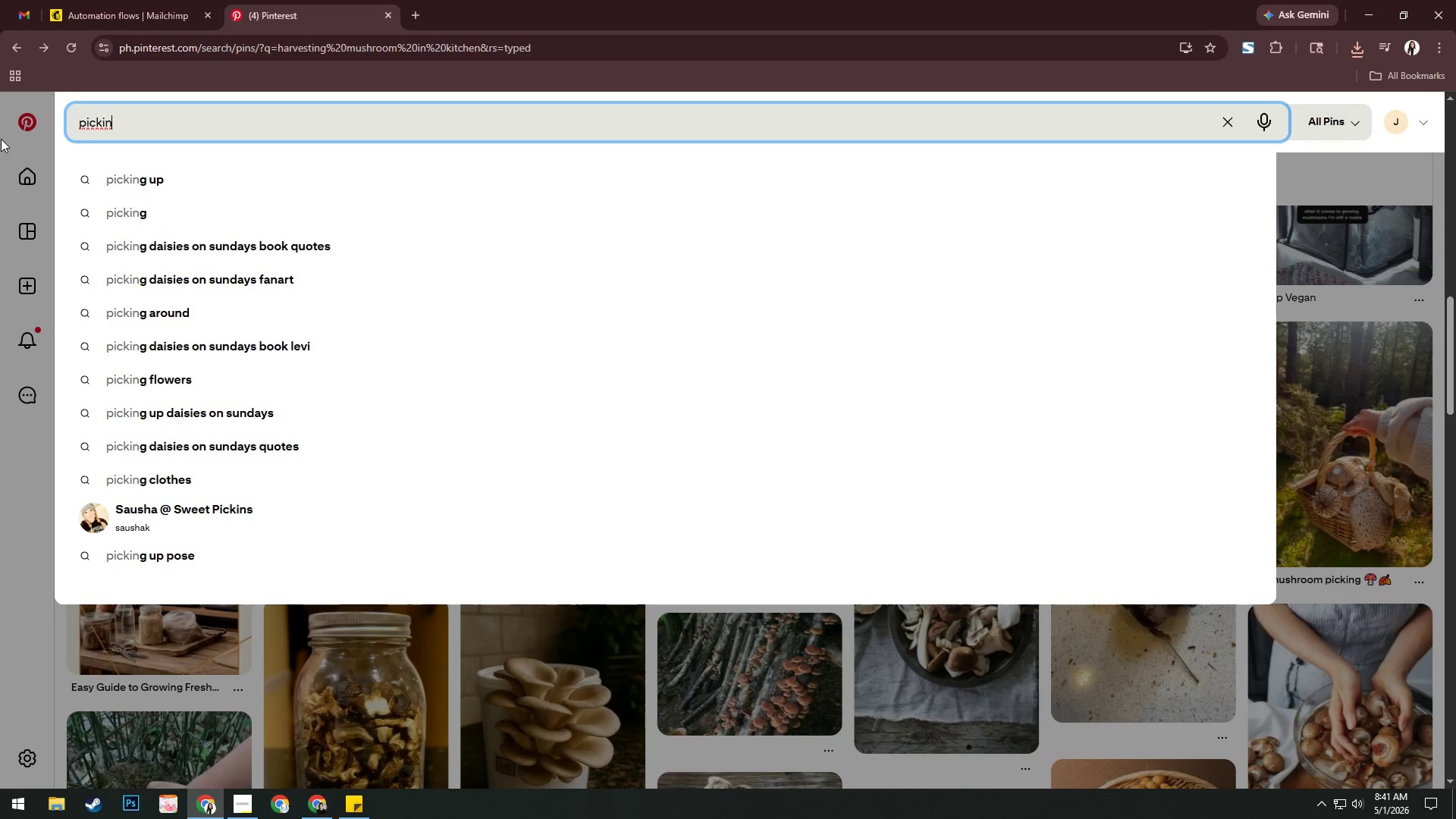 
key(ArrowDown)
 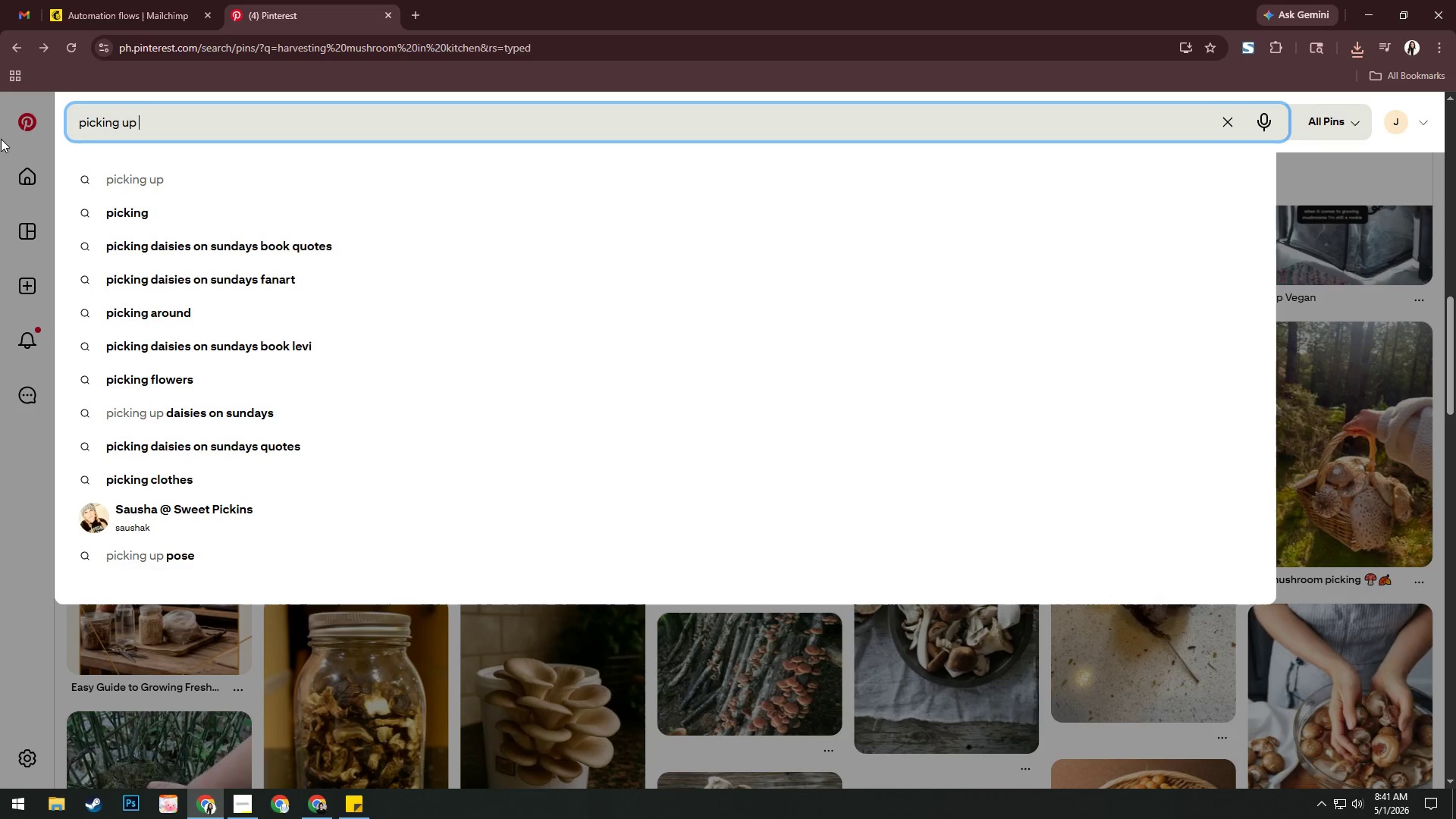 
type( musj)
key(Backspace)
type(hroom)
 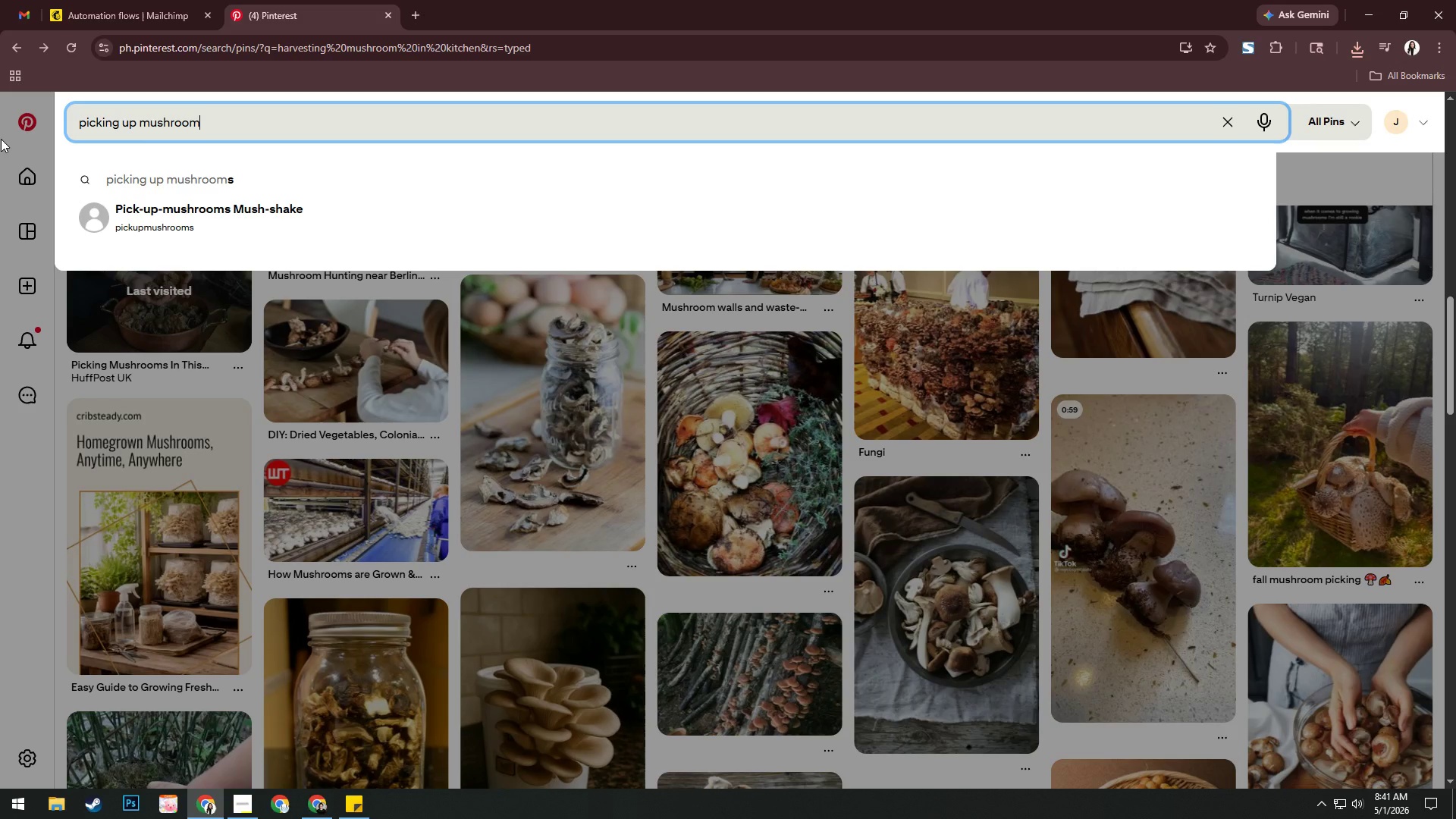 
wait(12.59)
 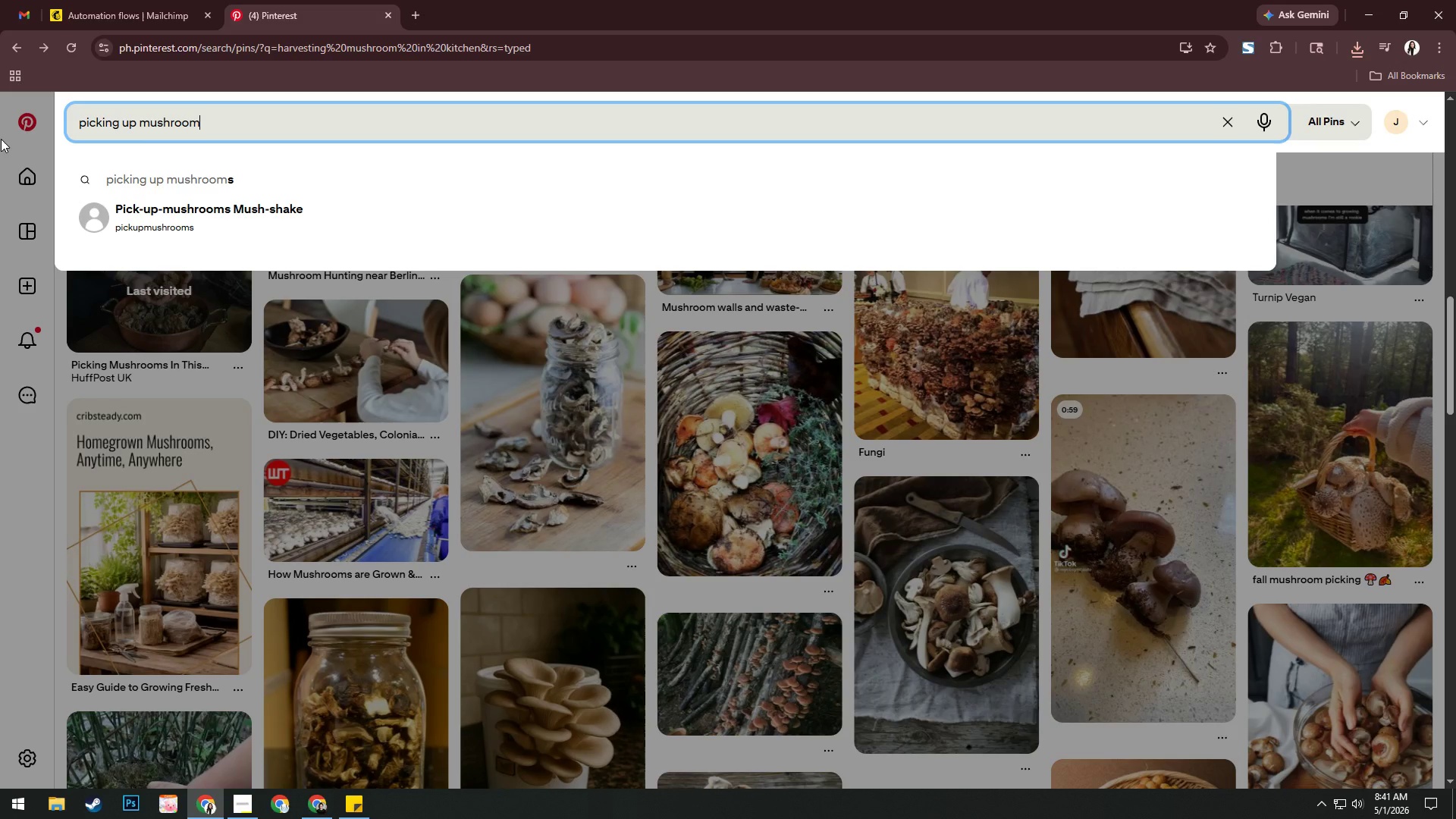 
key(Enter)
 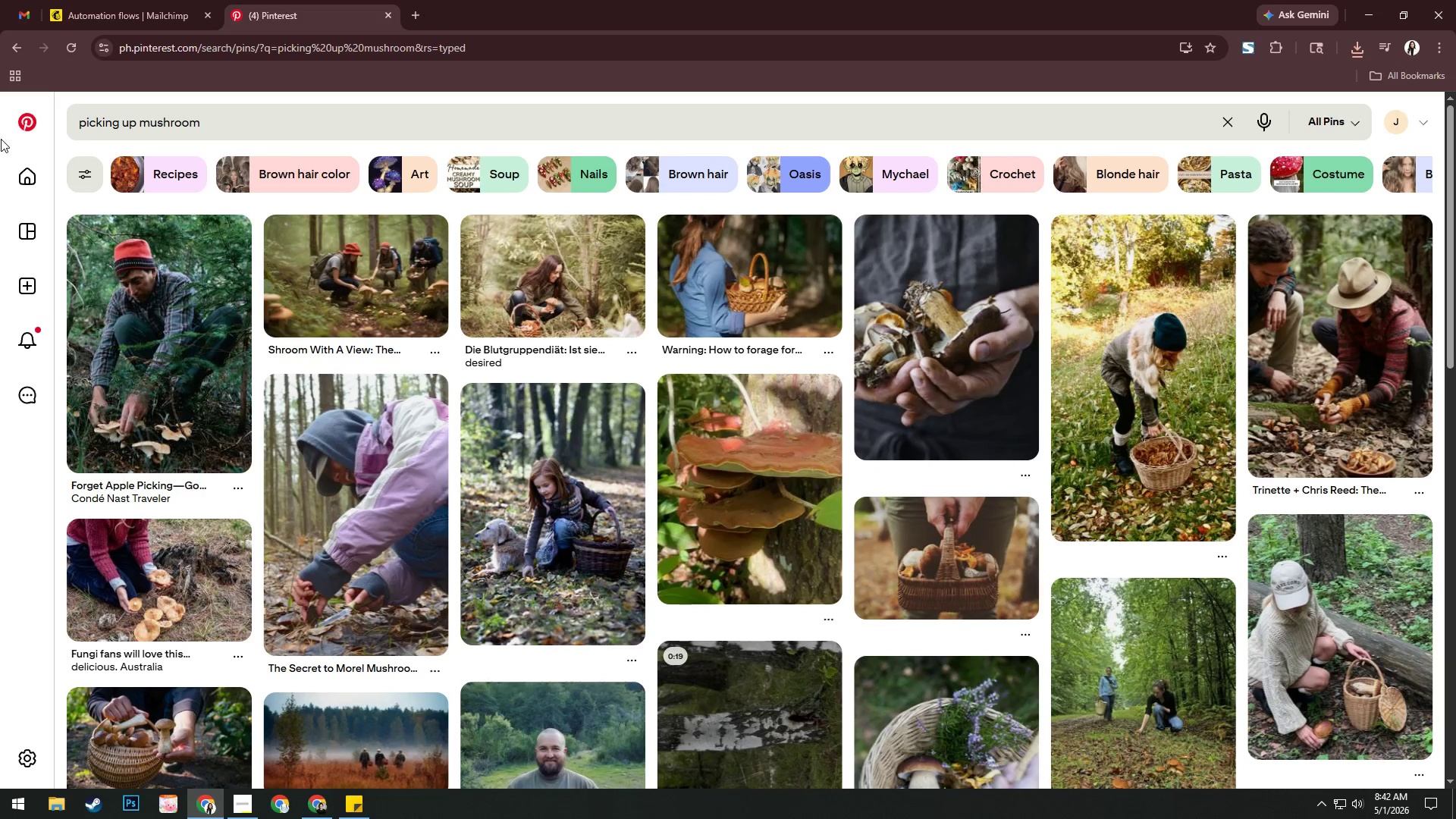 
wait(9.29)
 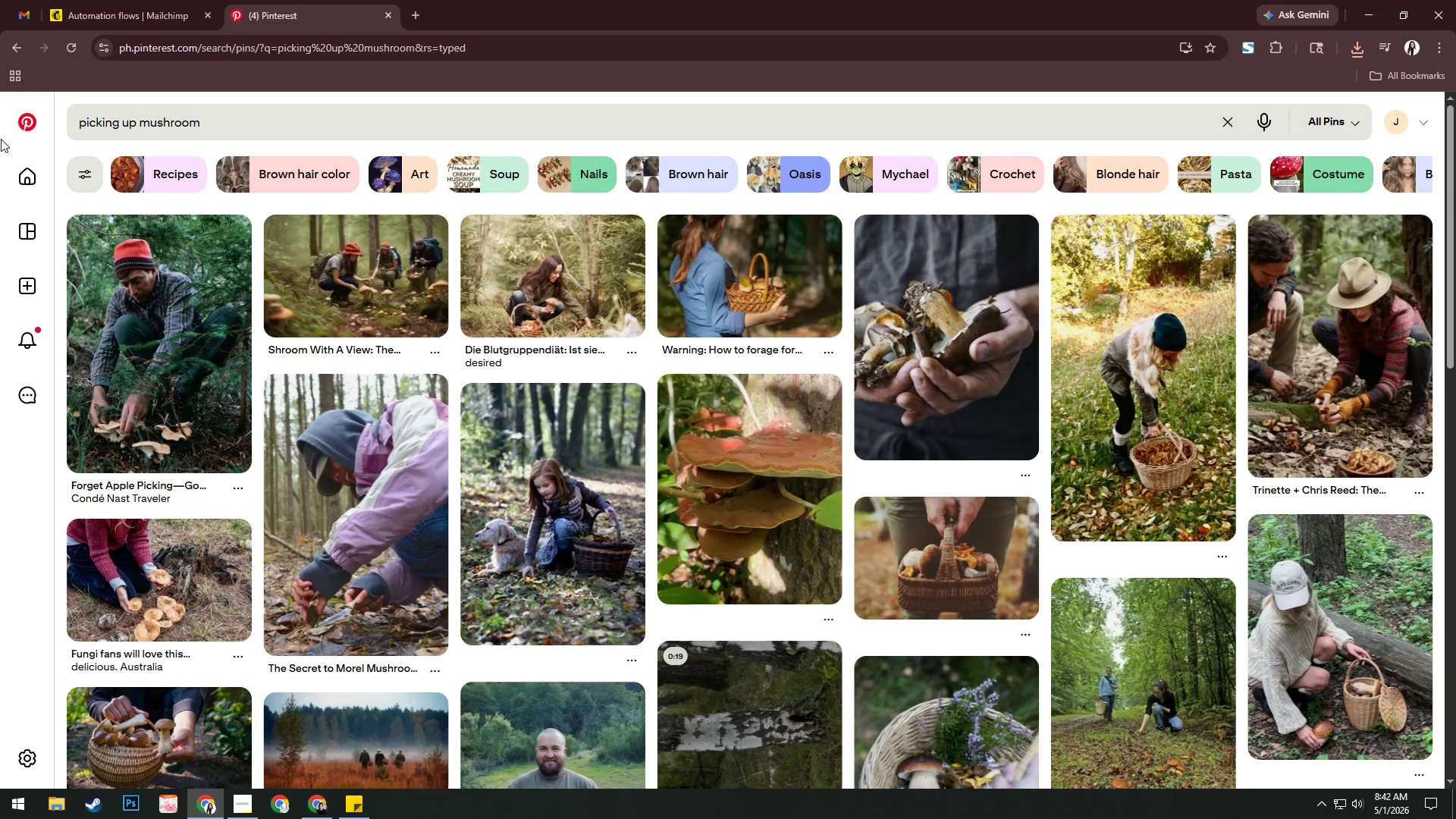 
mouse_move([390, 317])
 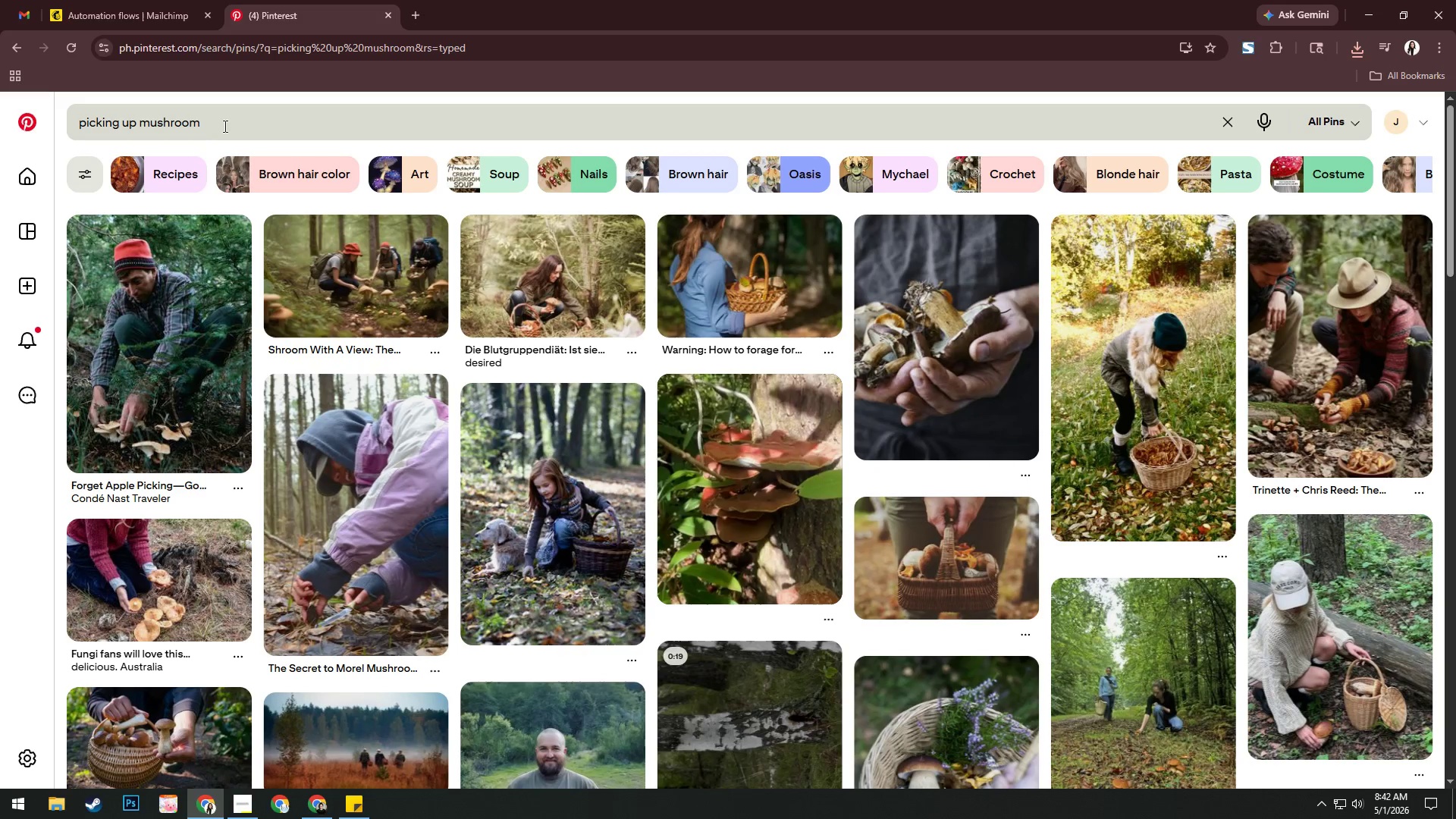 
left_click([224, 124])
 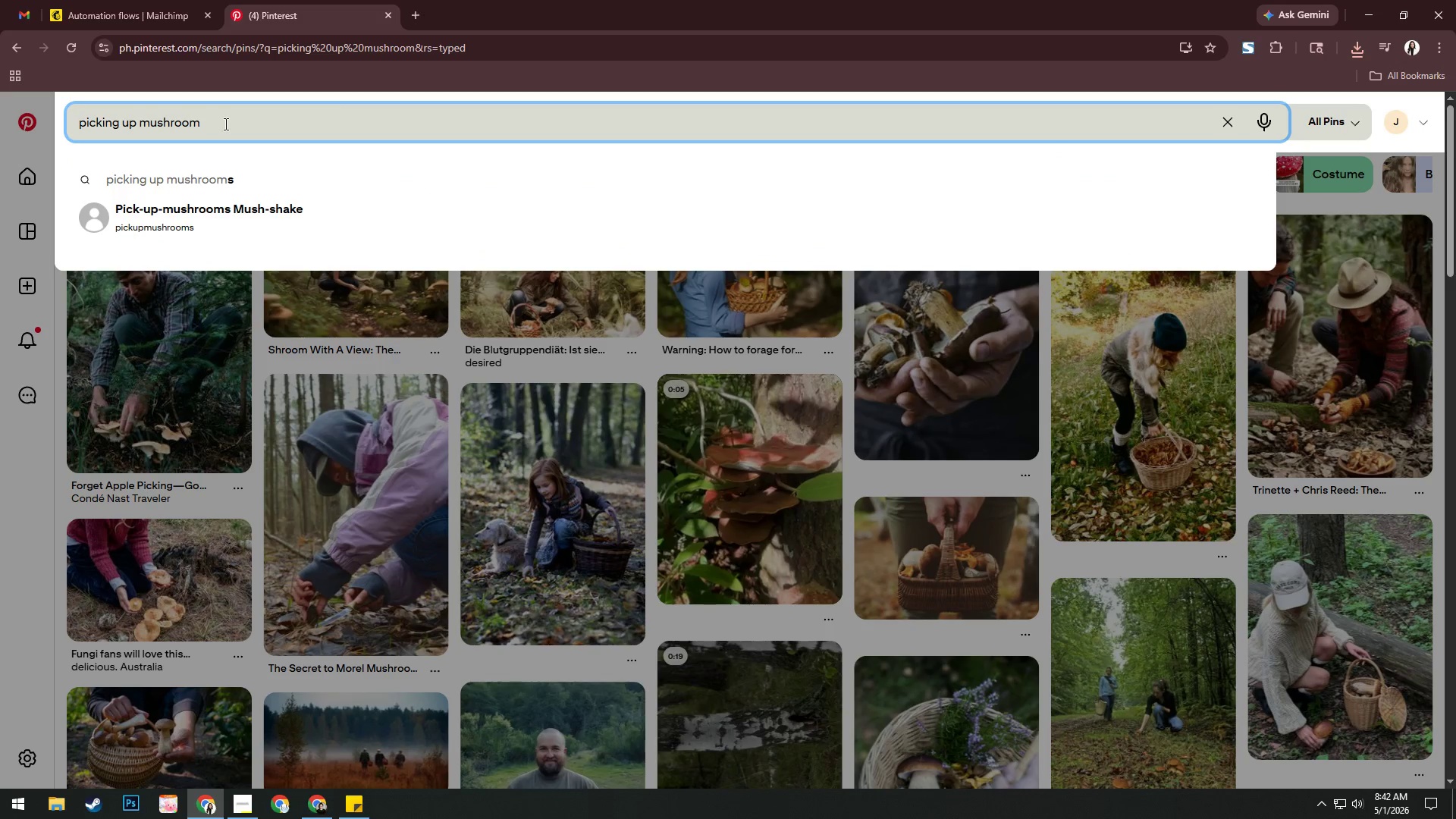 
type( farm)
 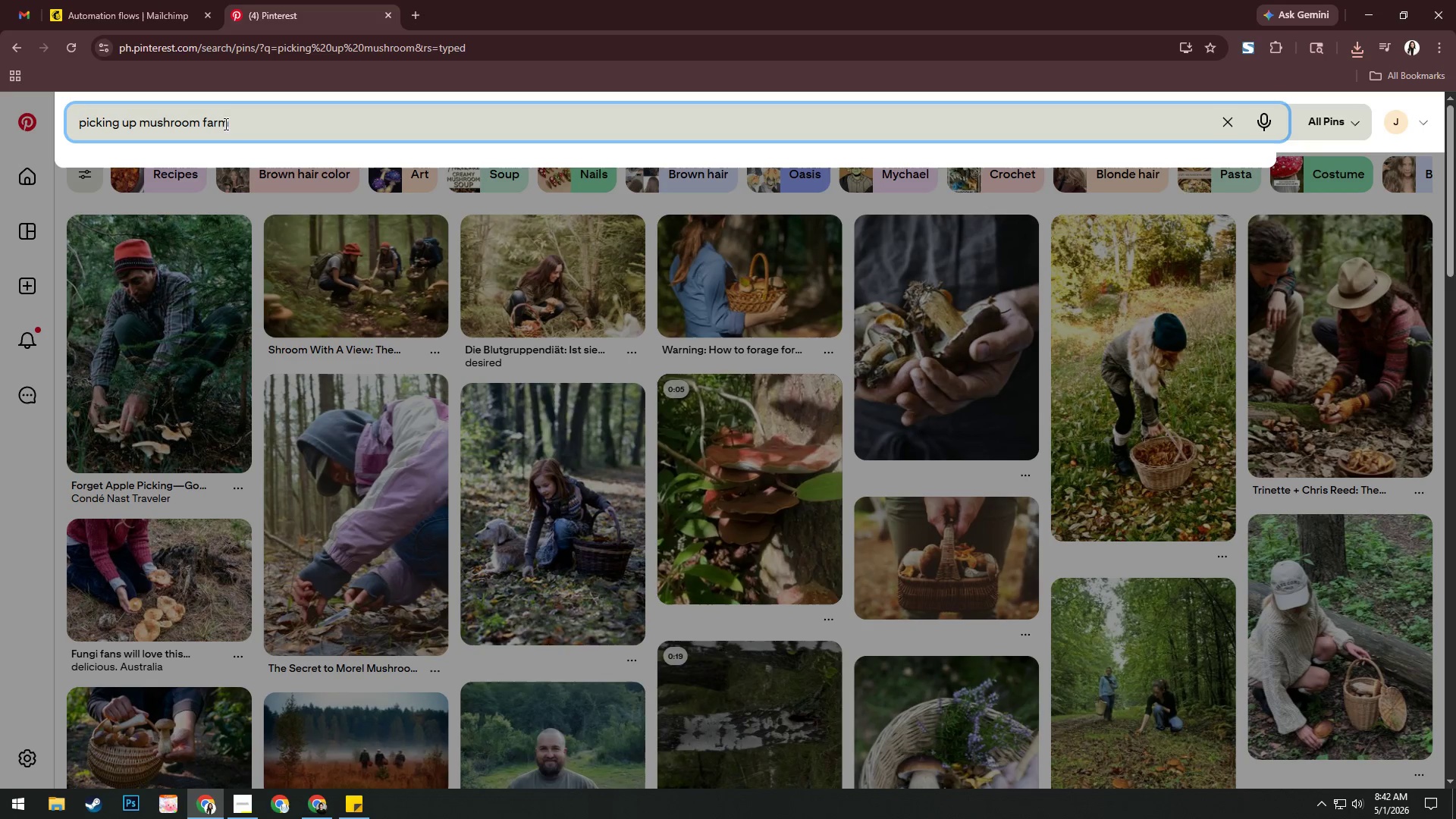 
key(Enter)
 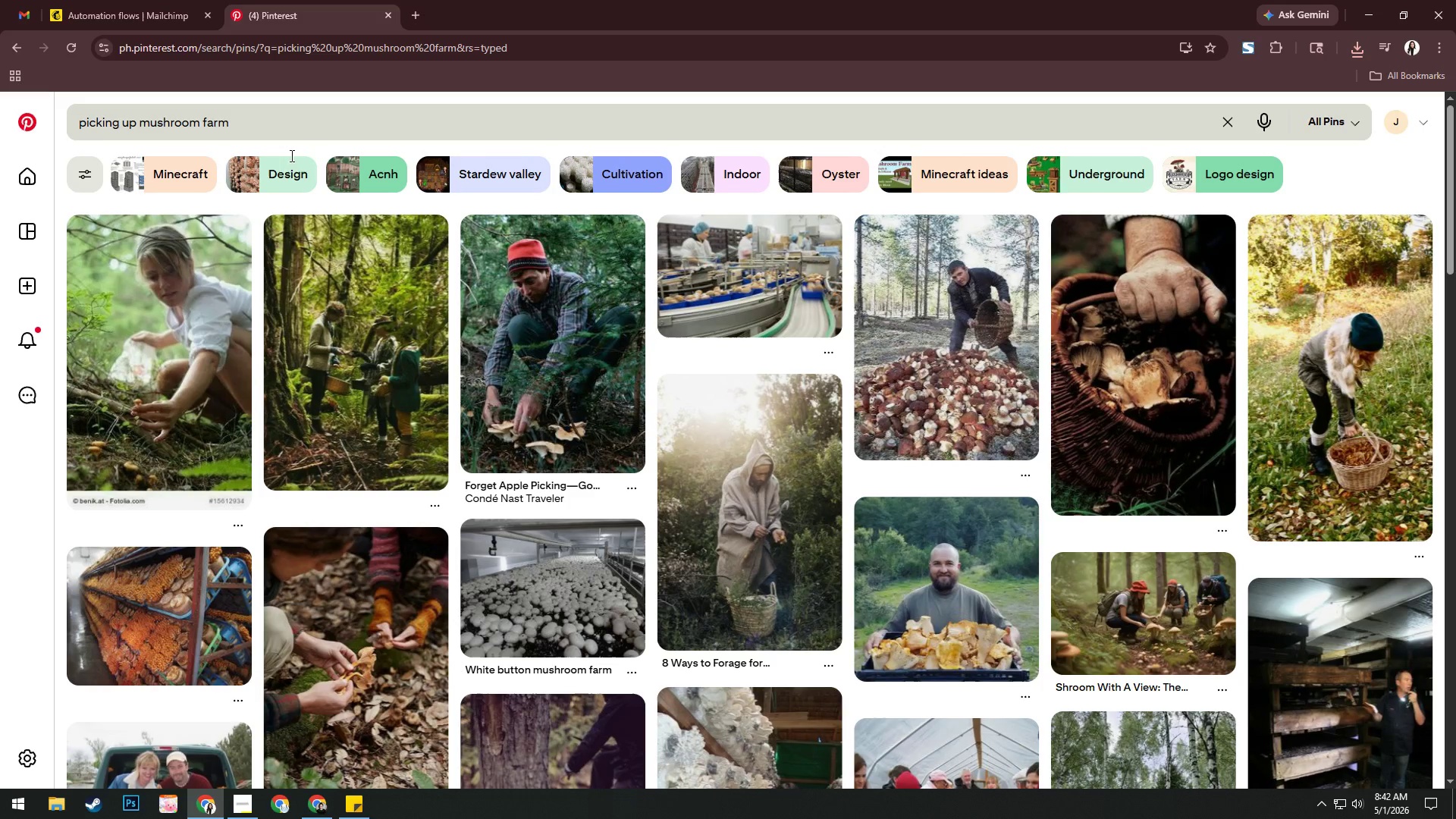 
wait(6.67)
 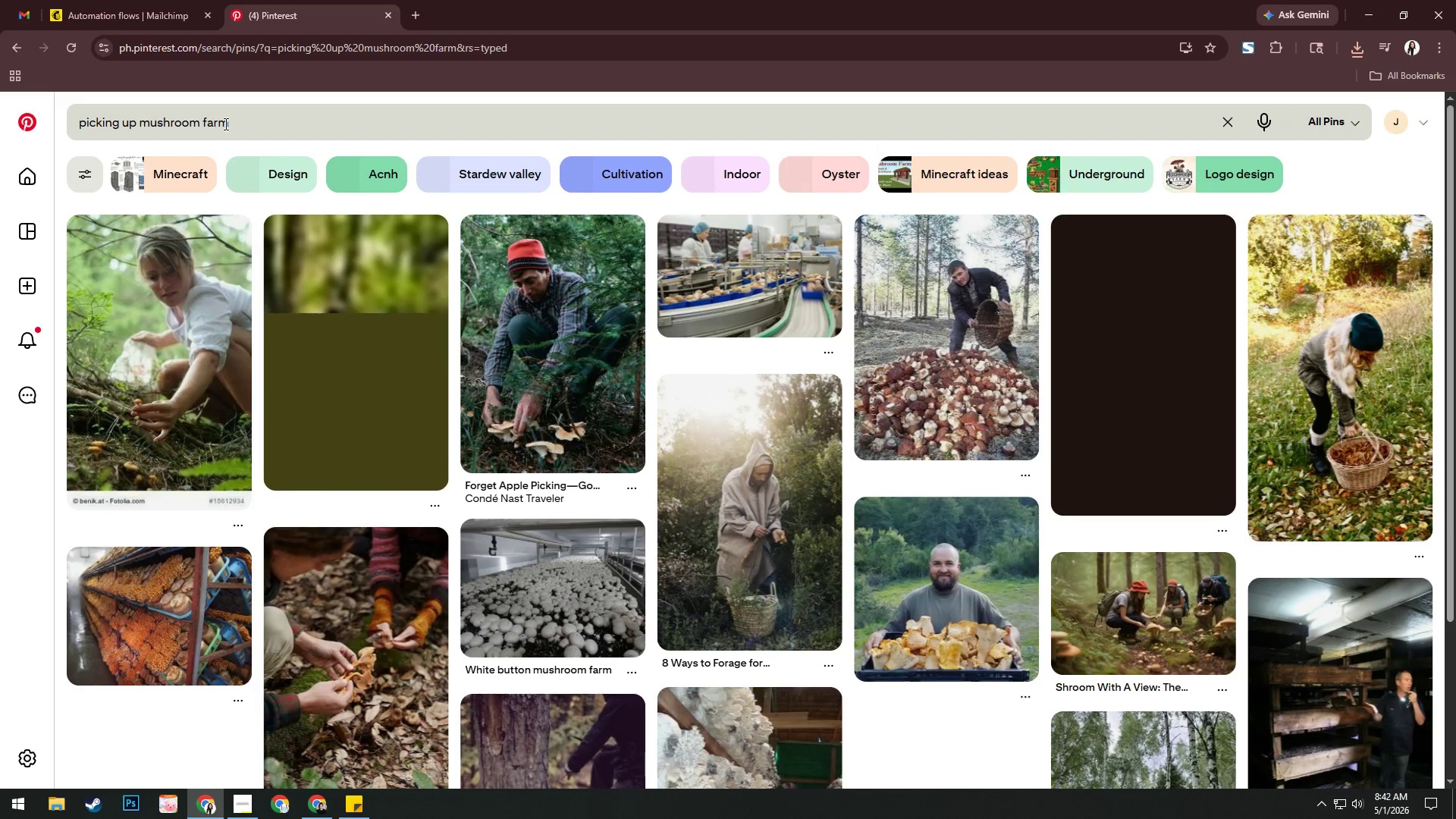 
scroll: coordinate [381, 615], scroll_direction: down, amount: 3.0
 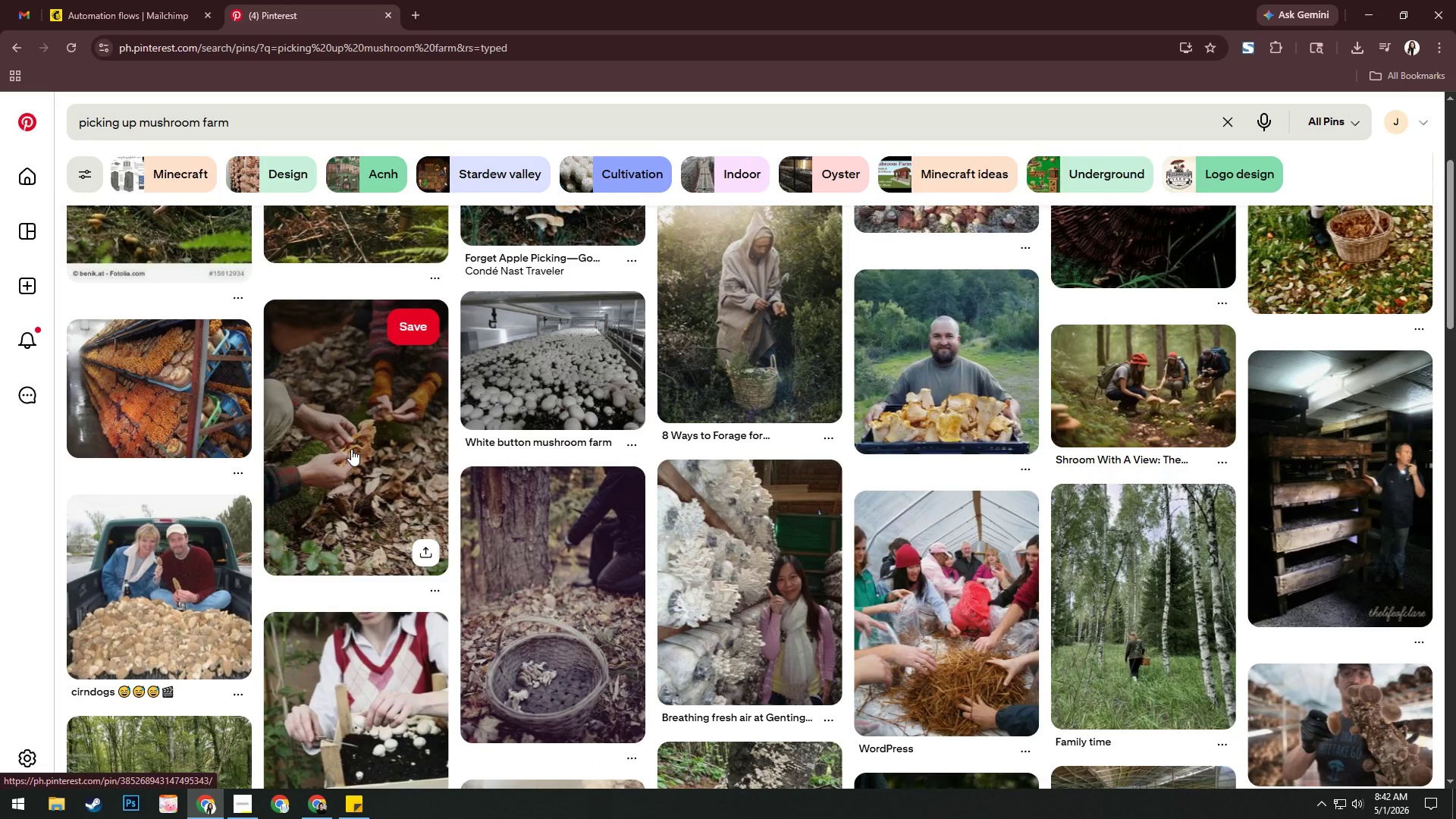 
left_click([351, 449])
 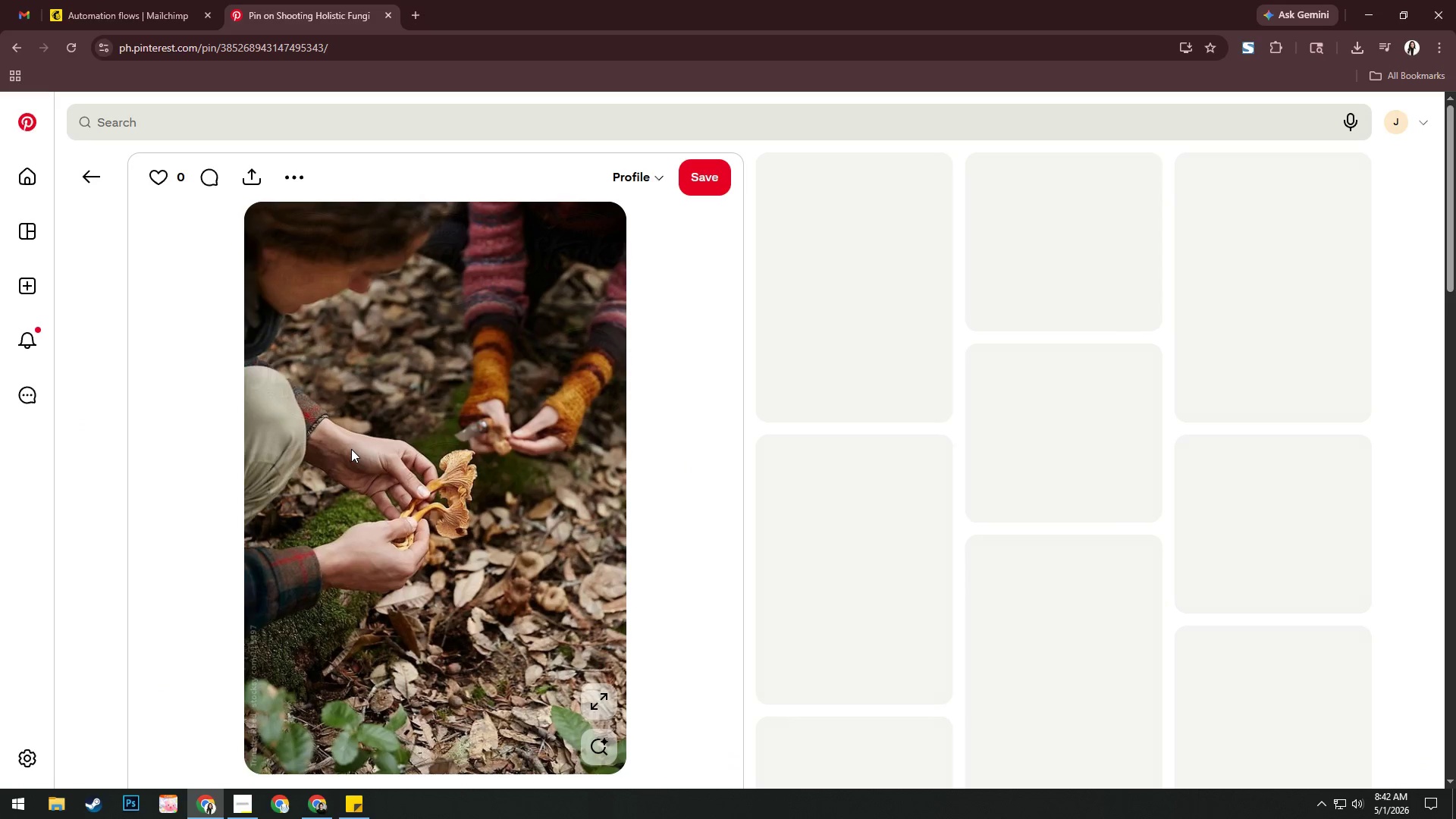 
right_click([355, 411])
 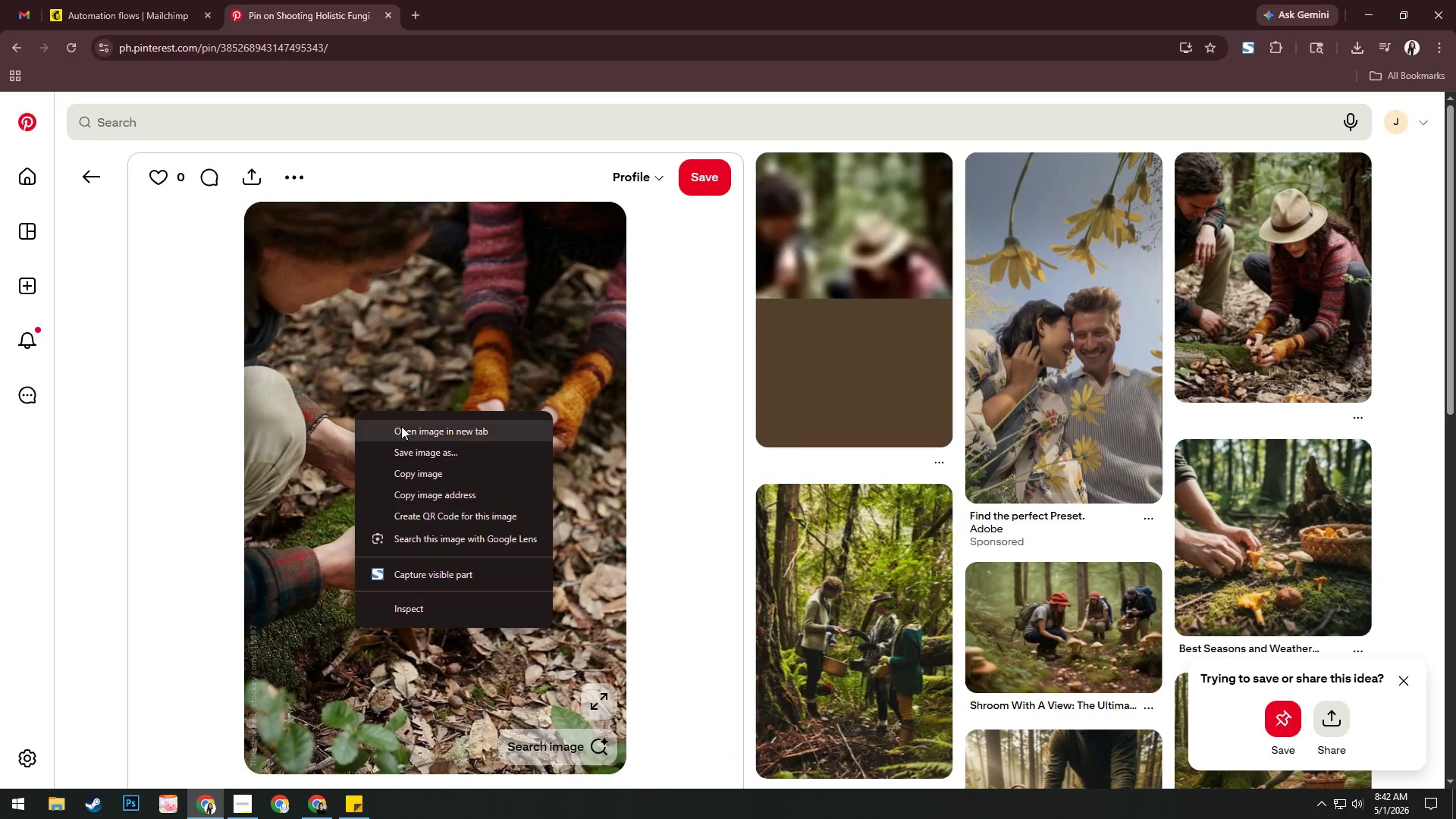 
left_click([402, 426])
 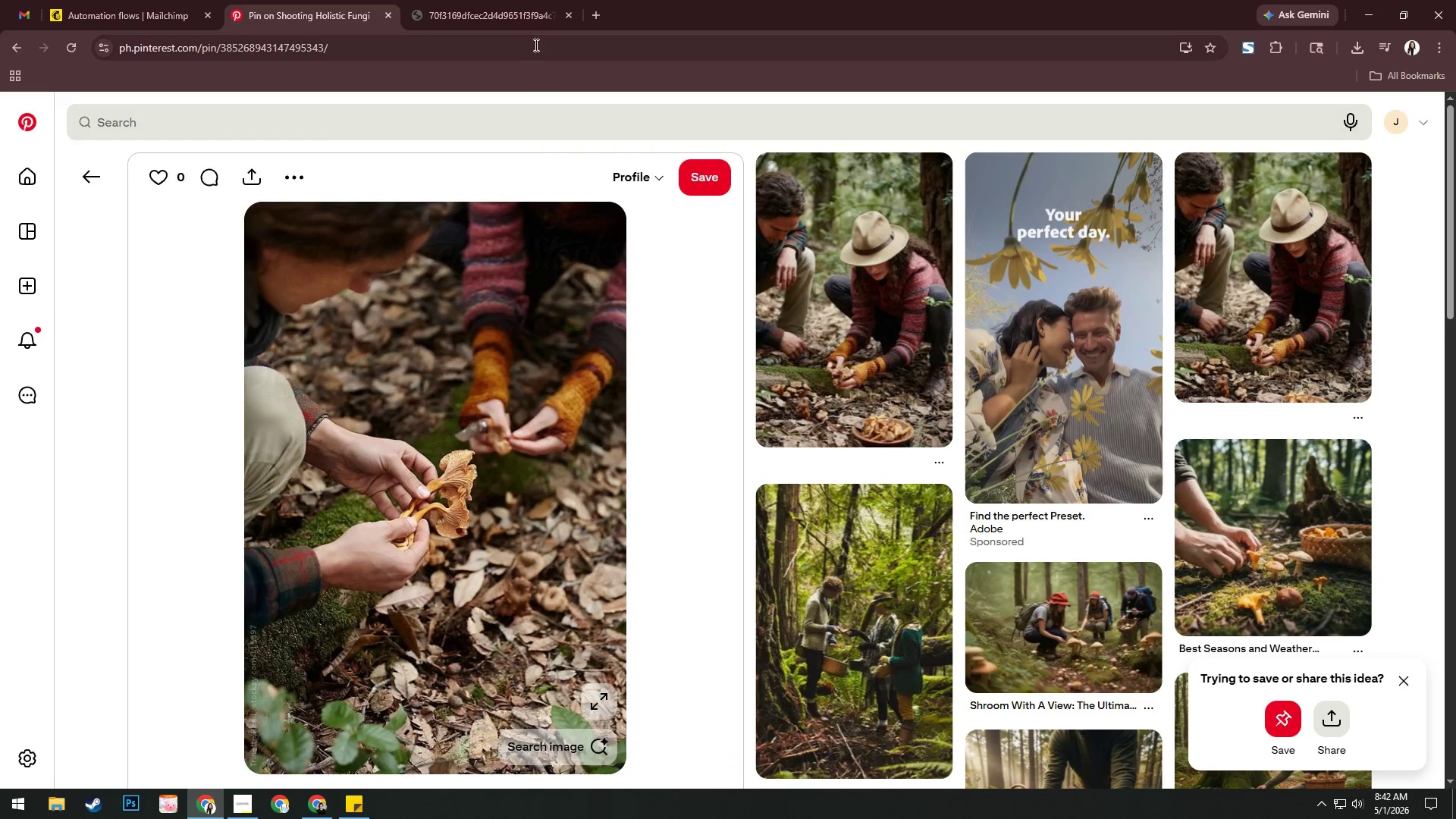 
left_click([507, 0])
 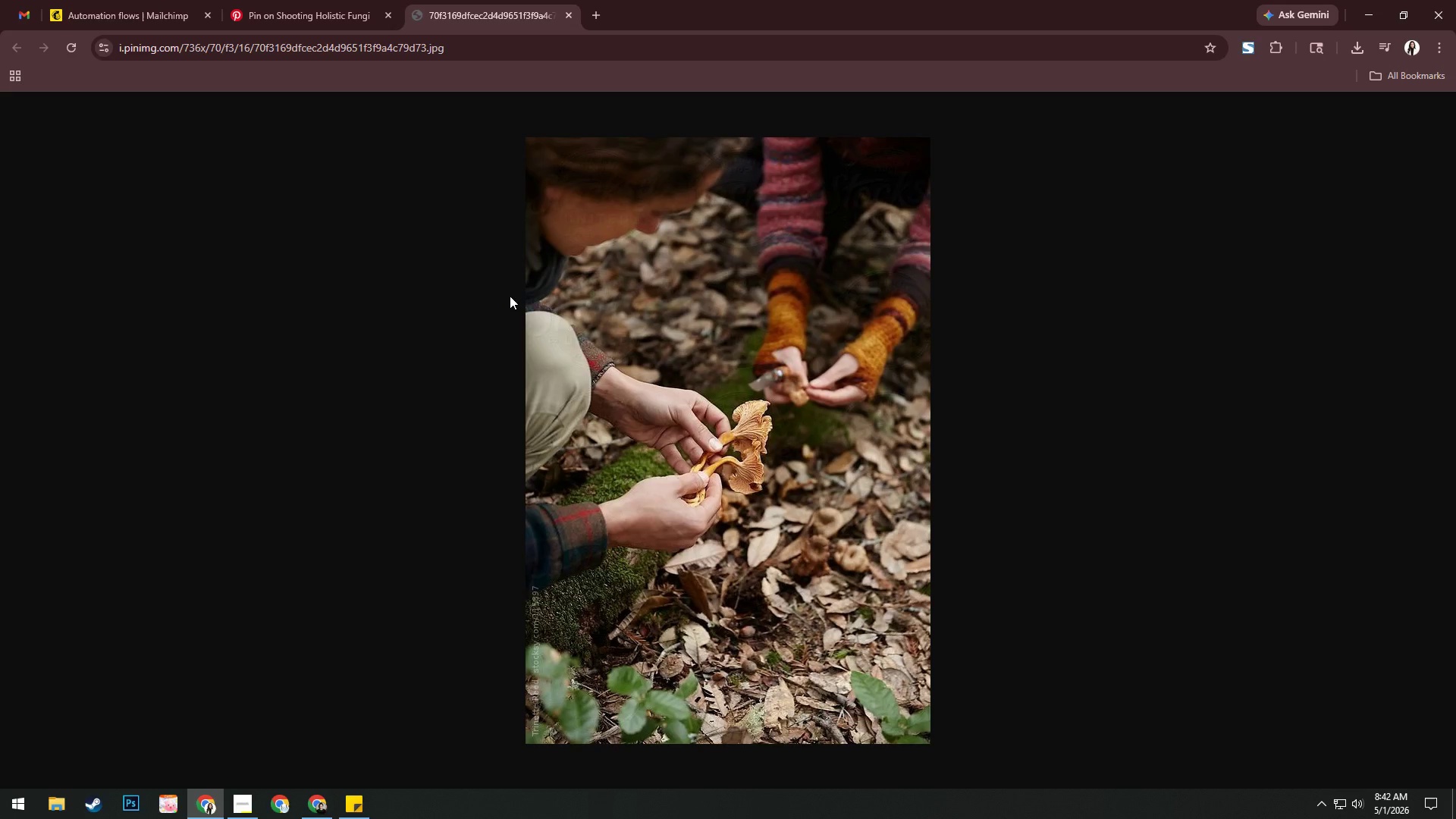 
right_click([510, 296])
 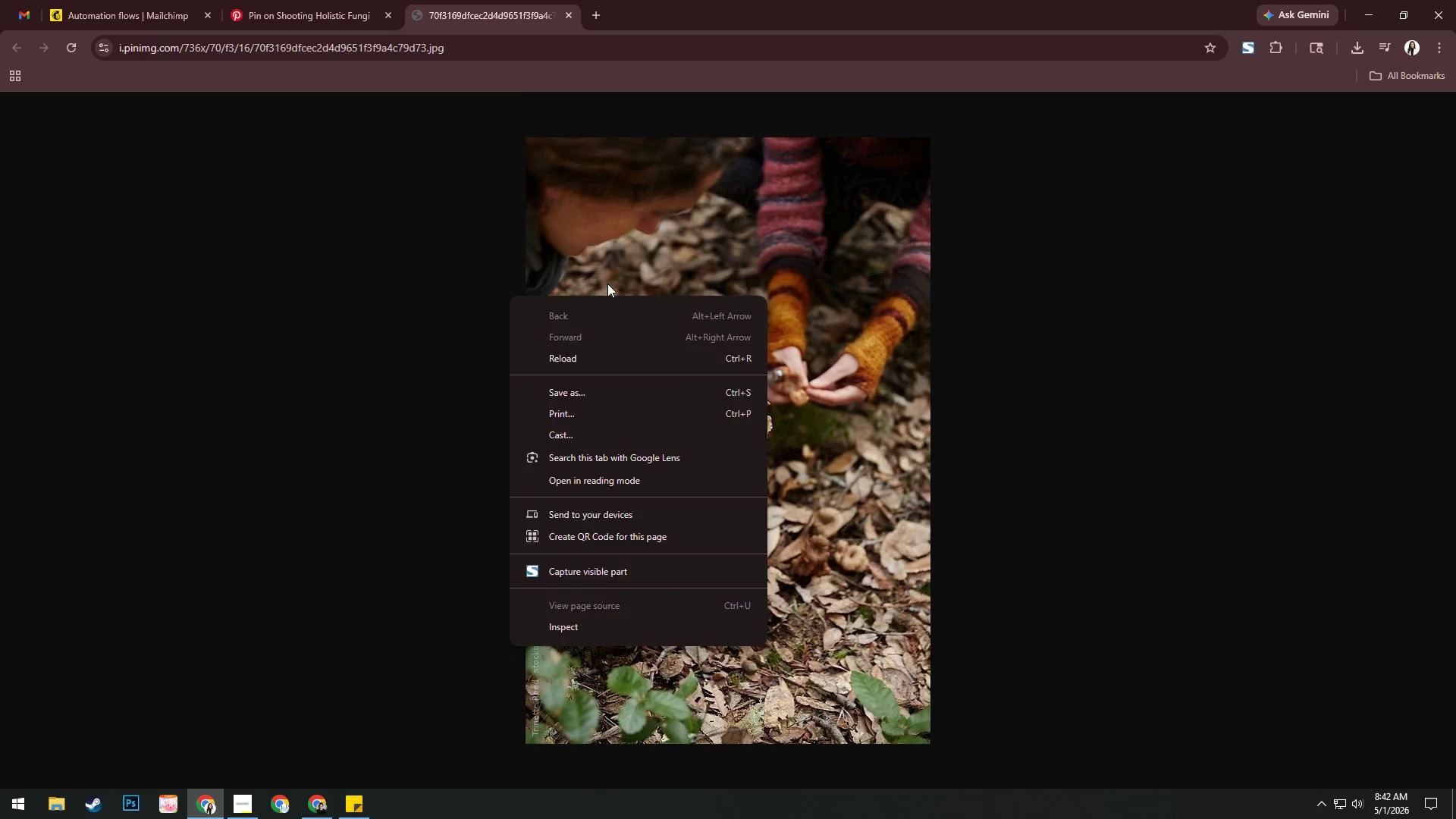 
right_click([607, 284])
 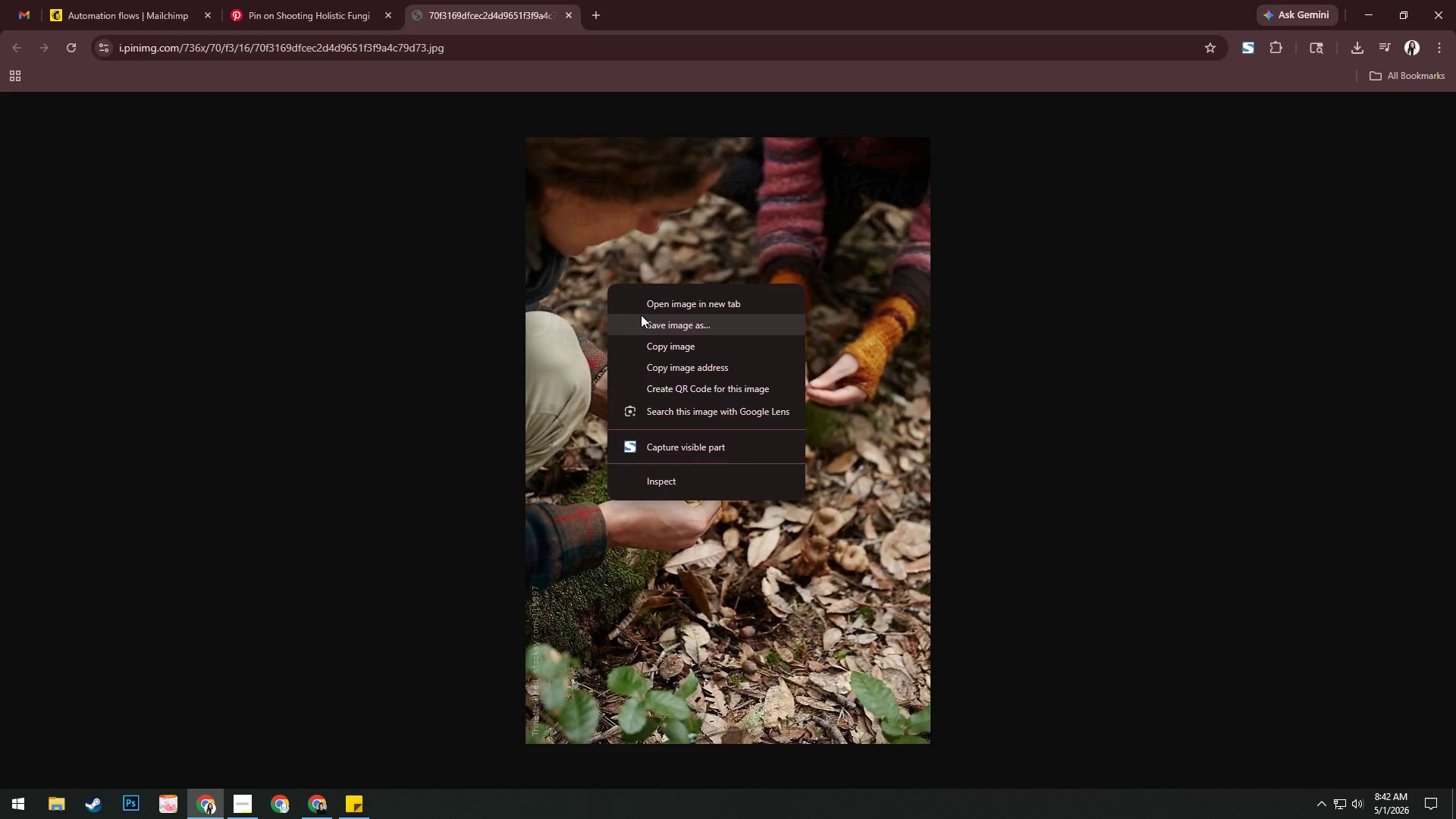 
left_click([641, 315])
 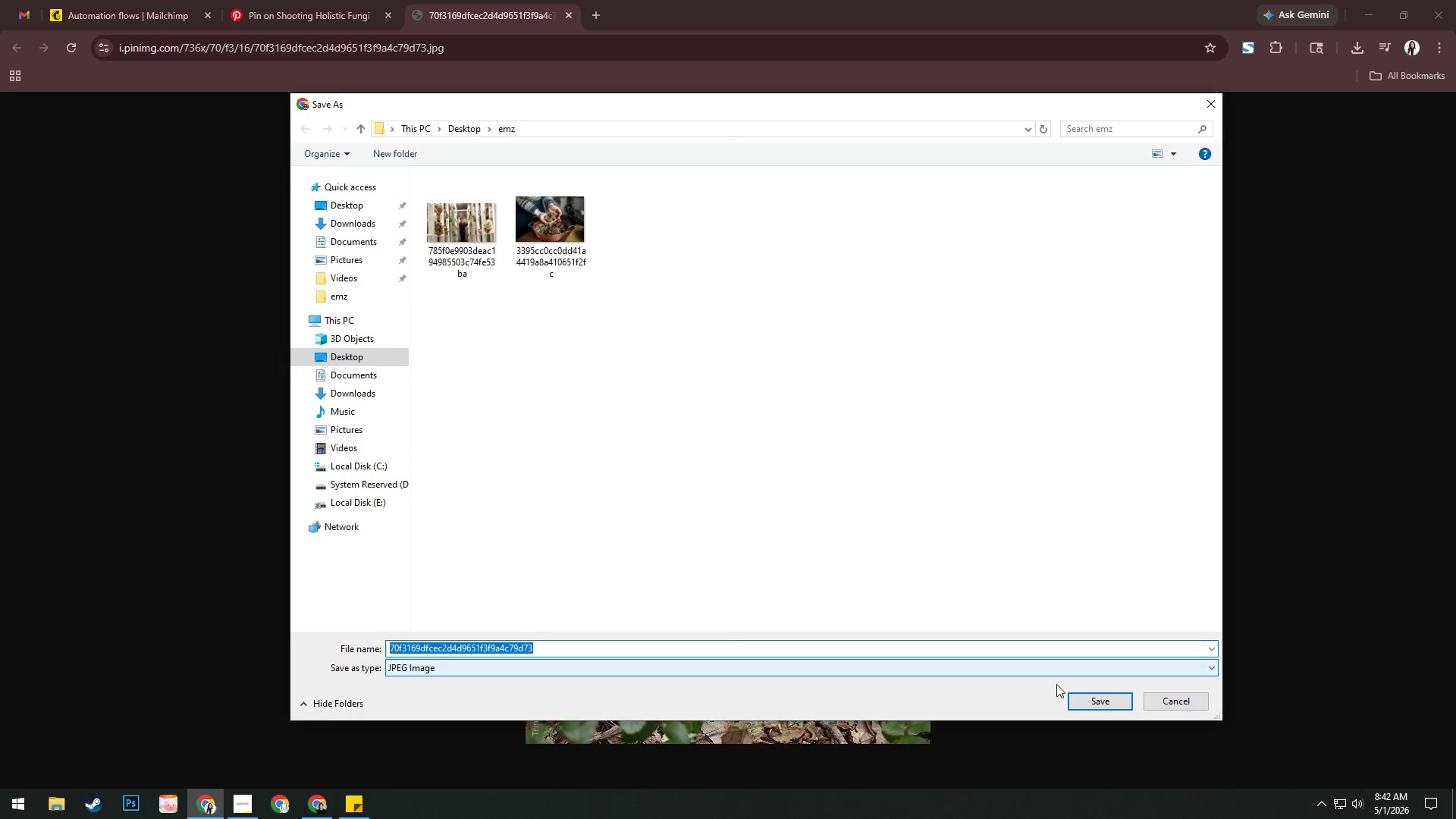 
left_click([1106, 701])
 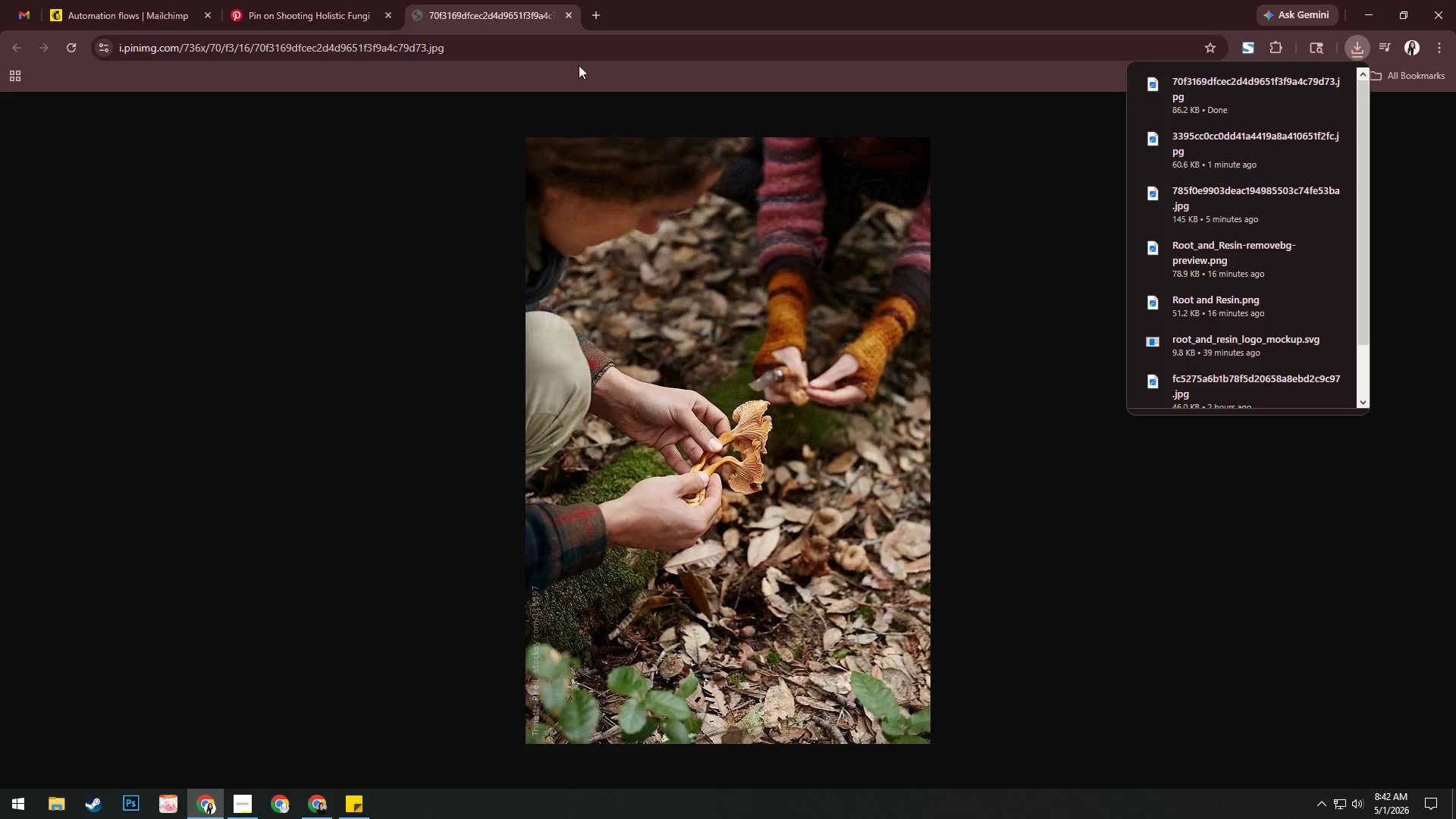 
left_click([571, 13])
 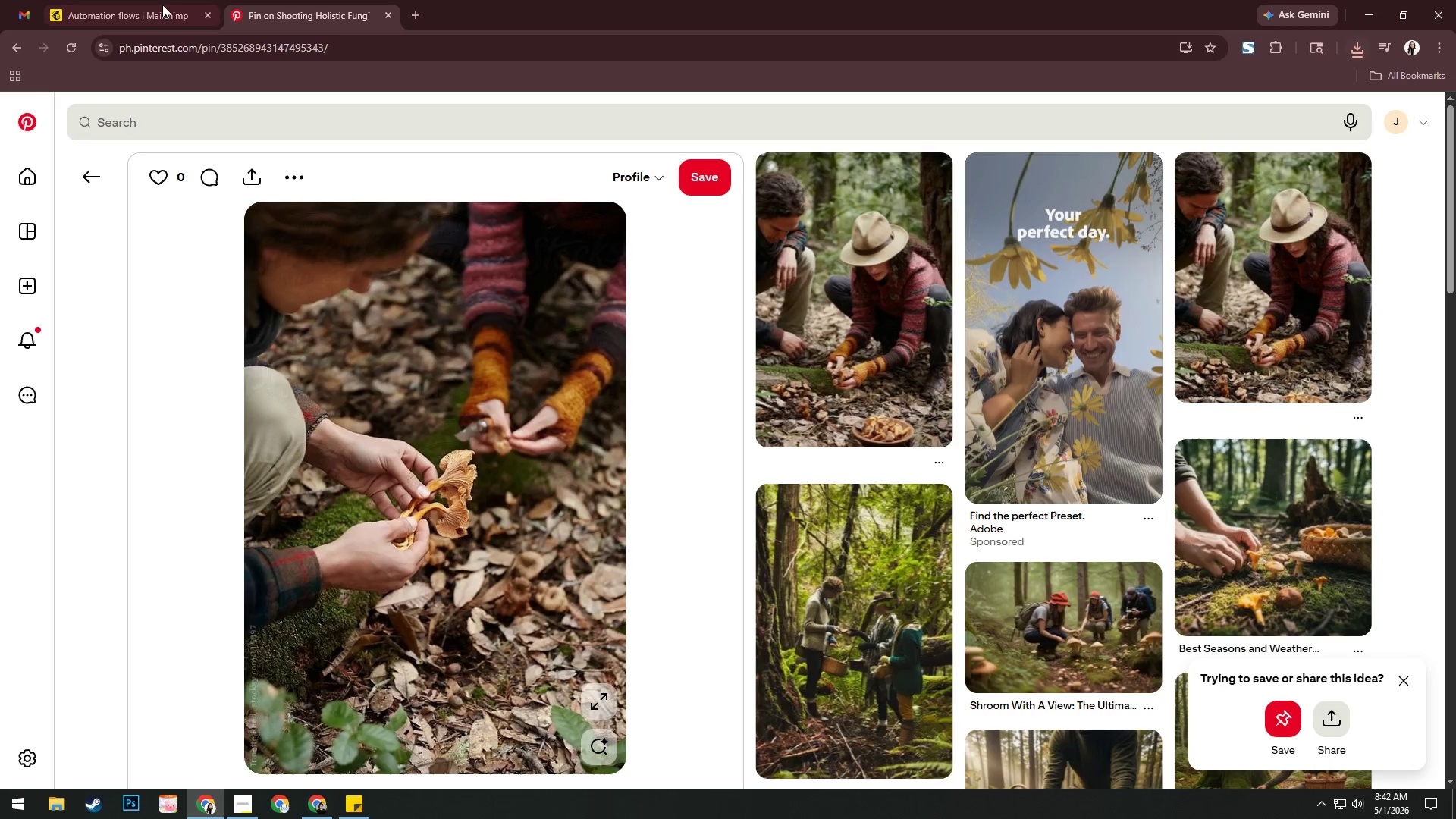 
left_click([136, 5])
 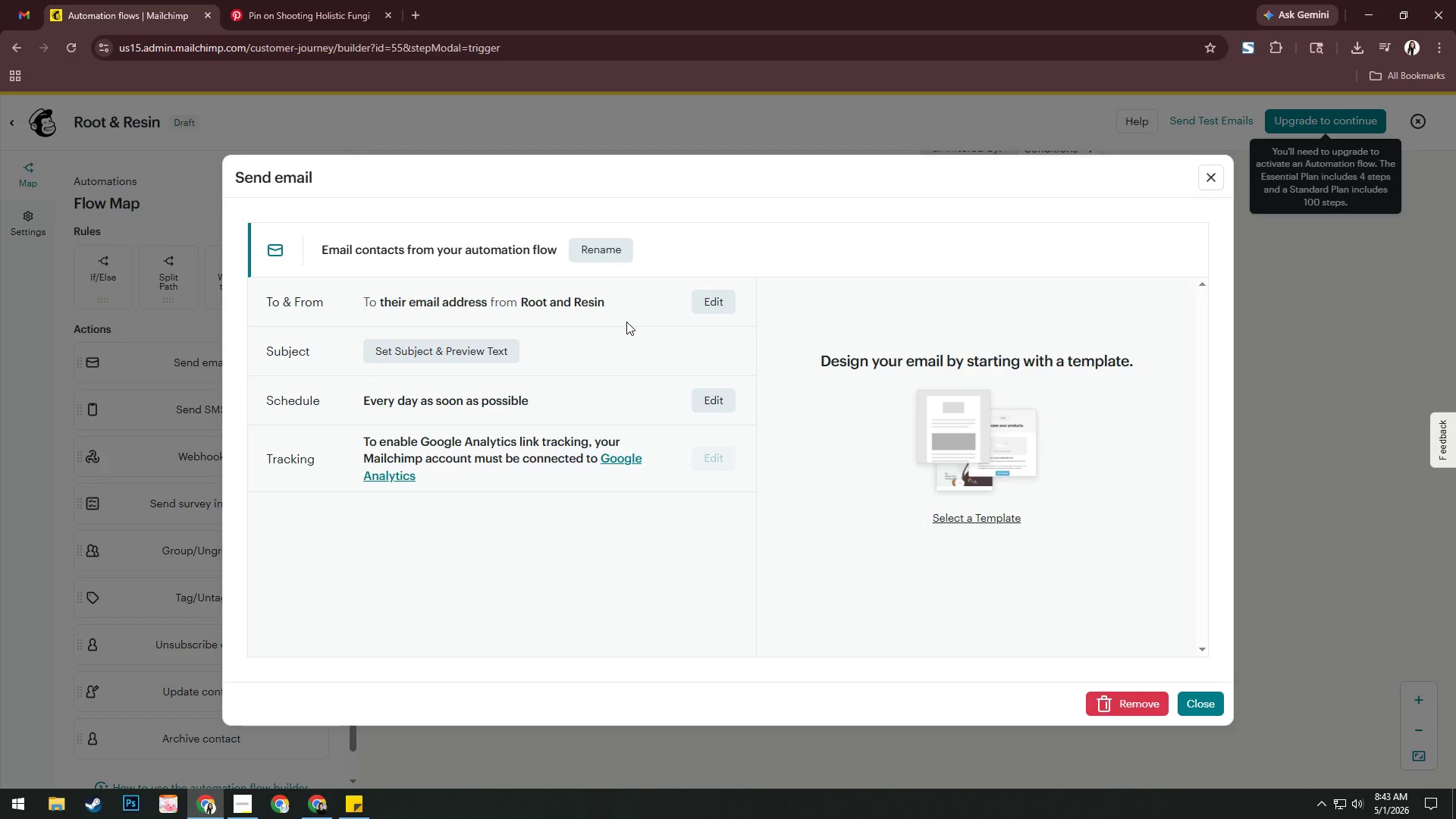 
wait(68.75)
 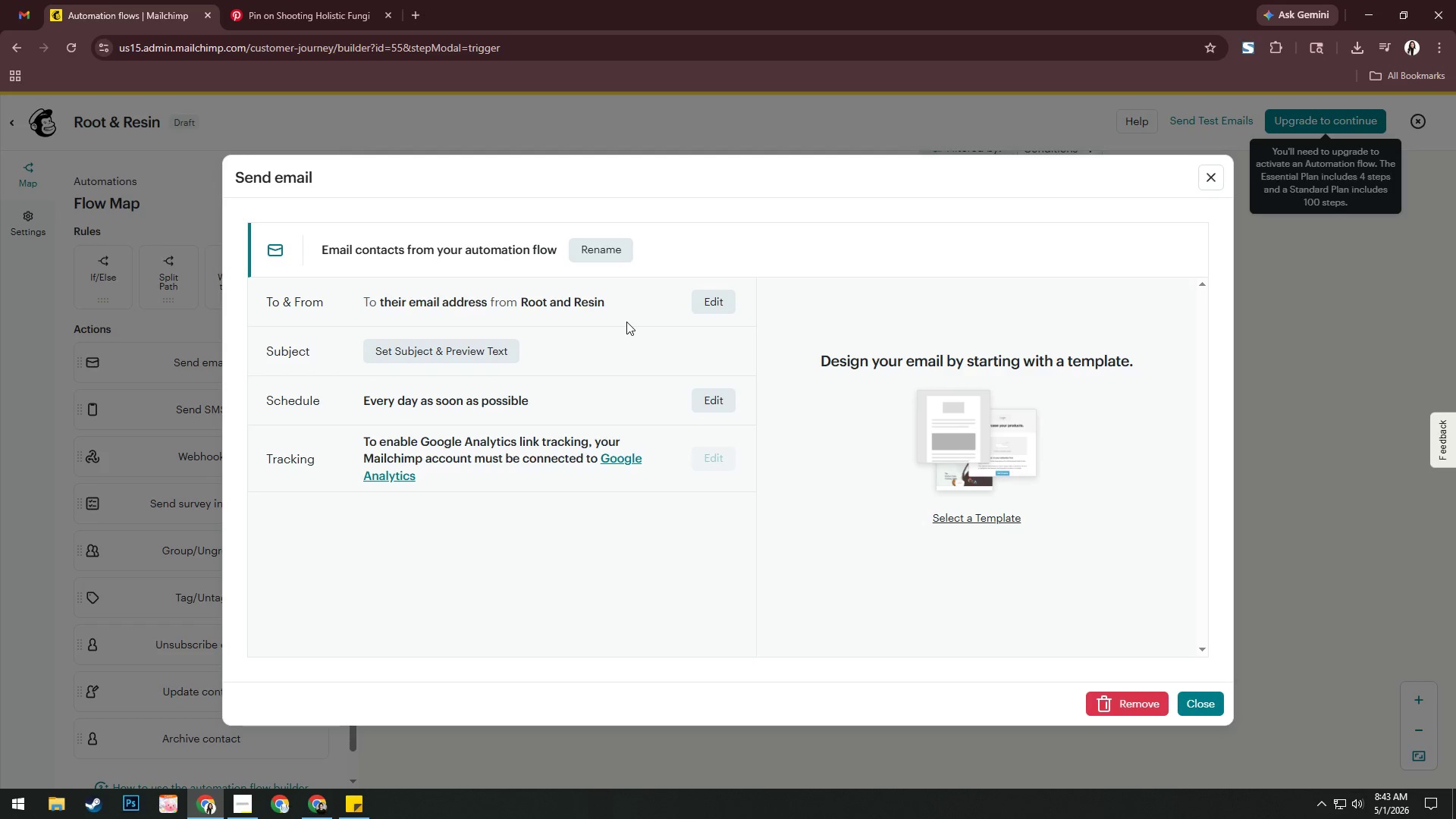 
key(Alt+AltLeft)
 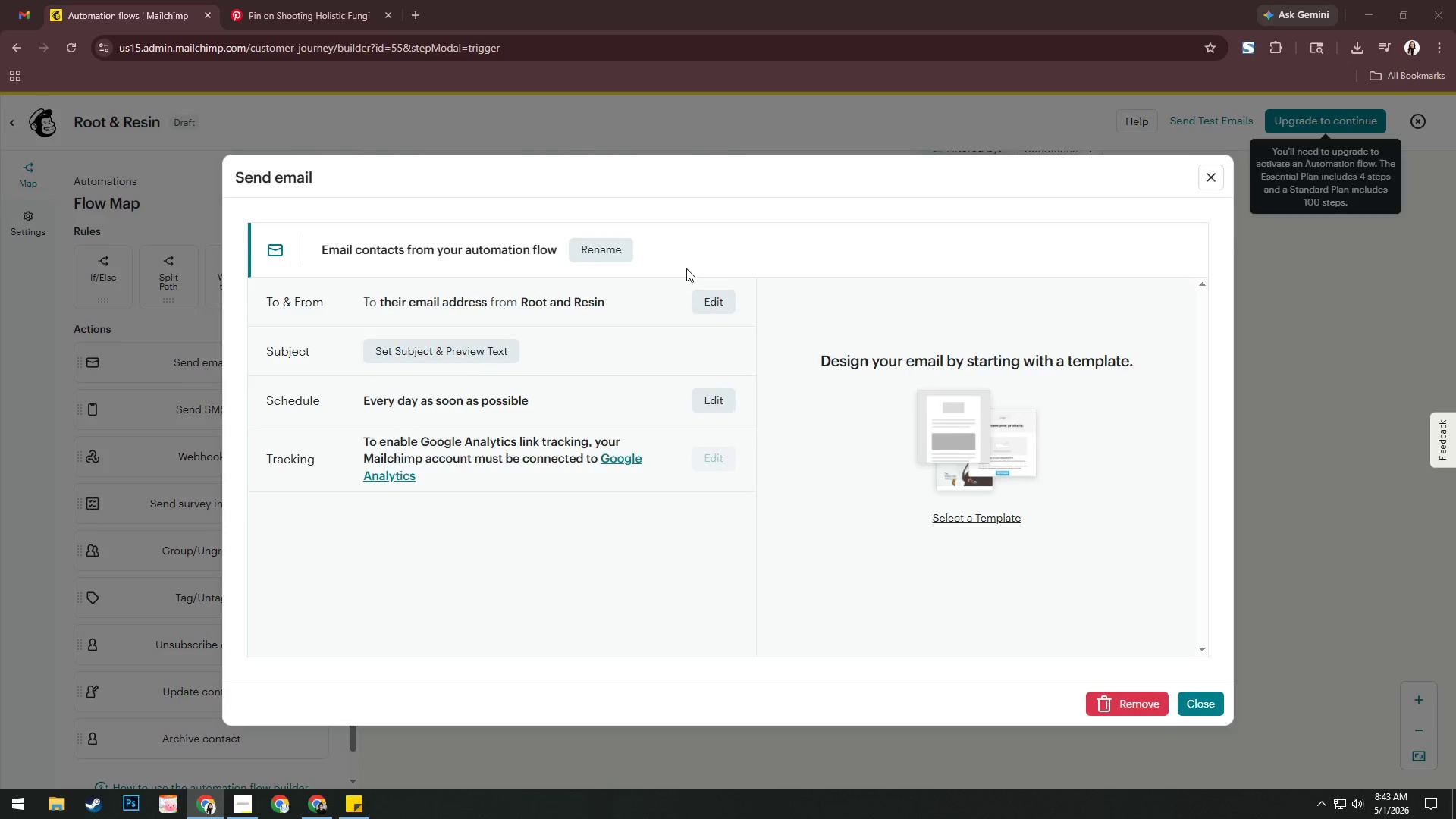 
key(Alt+Tab)